 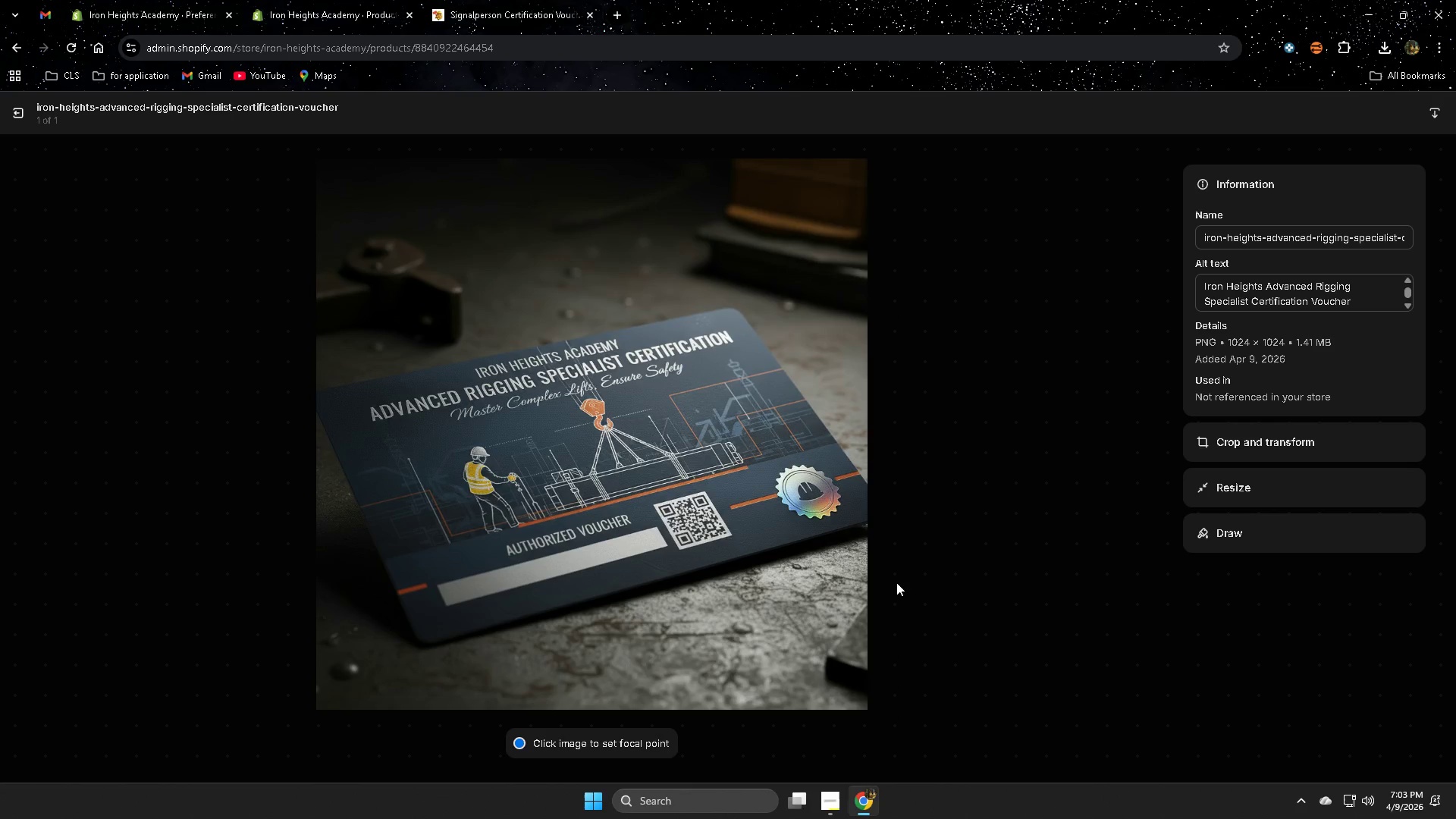 
hold_key(key=VolumeUp, duration=6.66)
 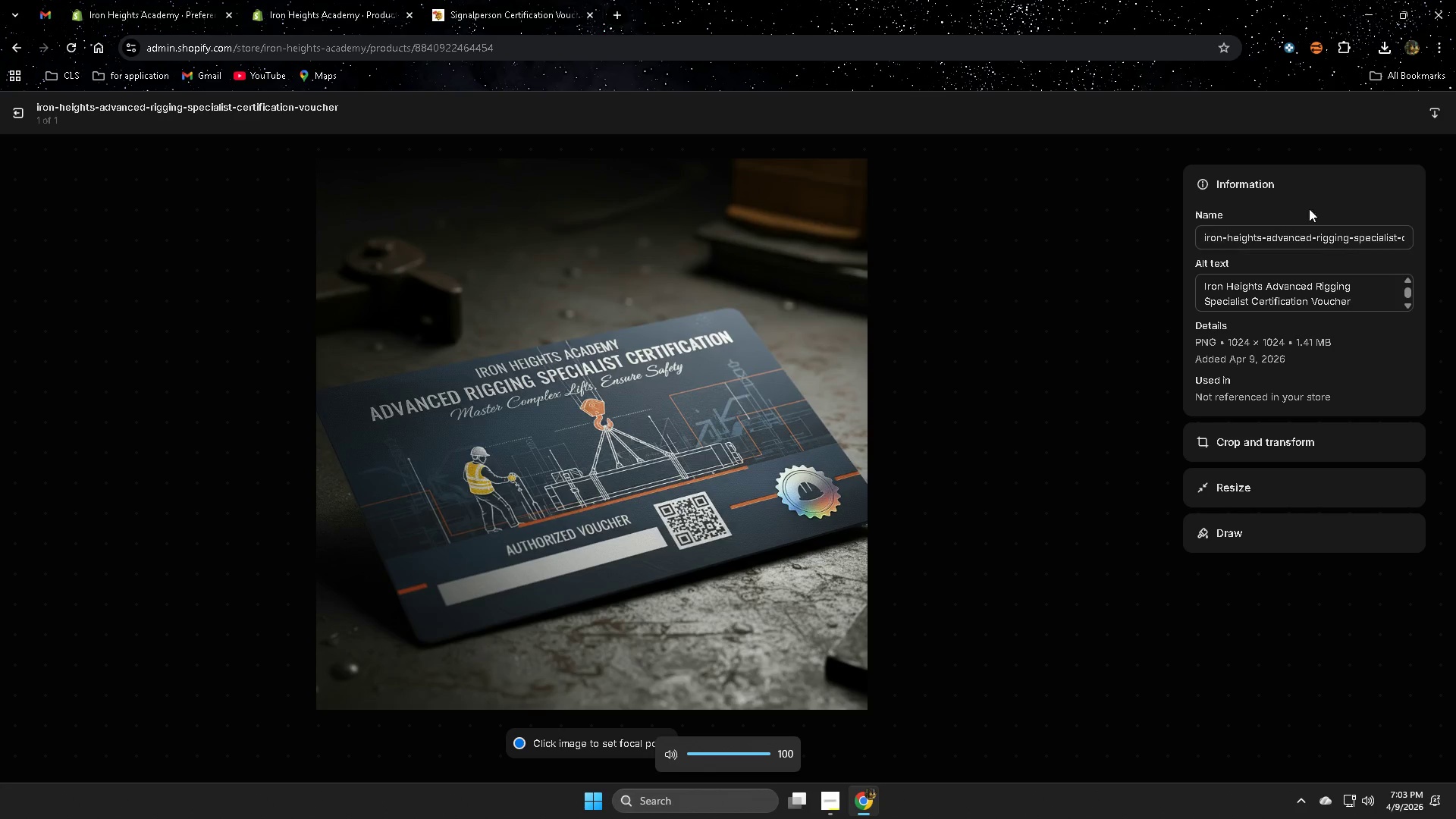 
left_click([1275, 289])
 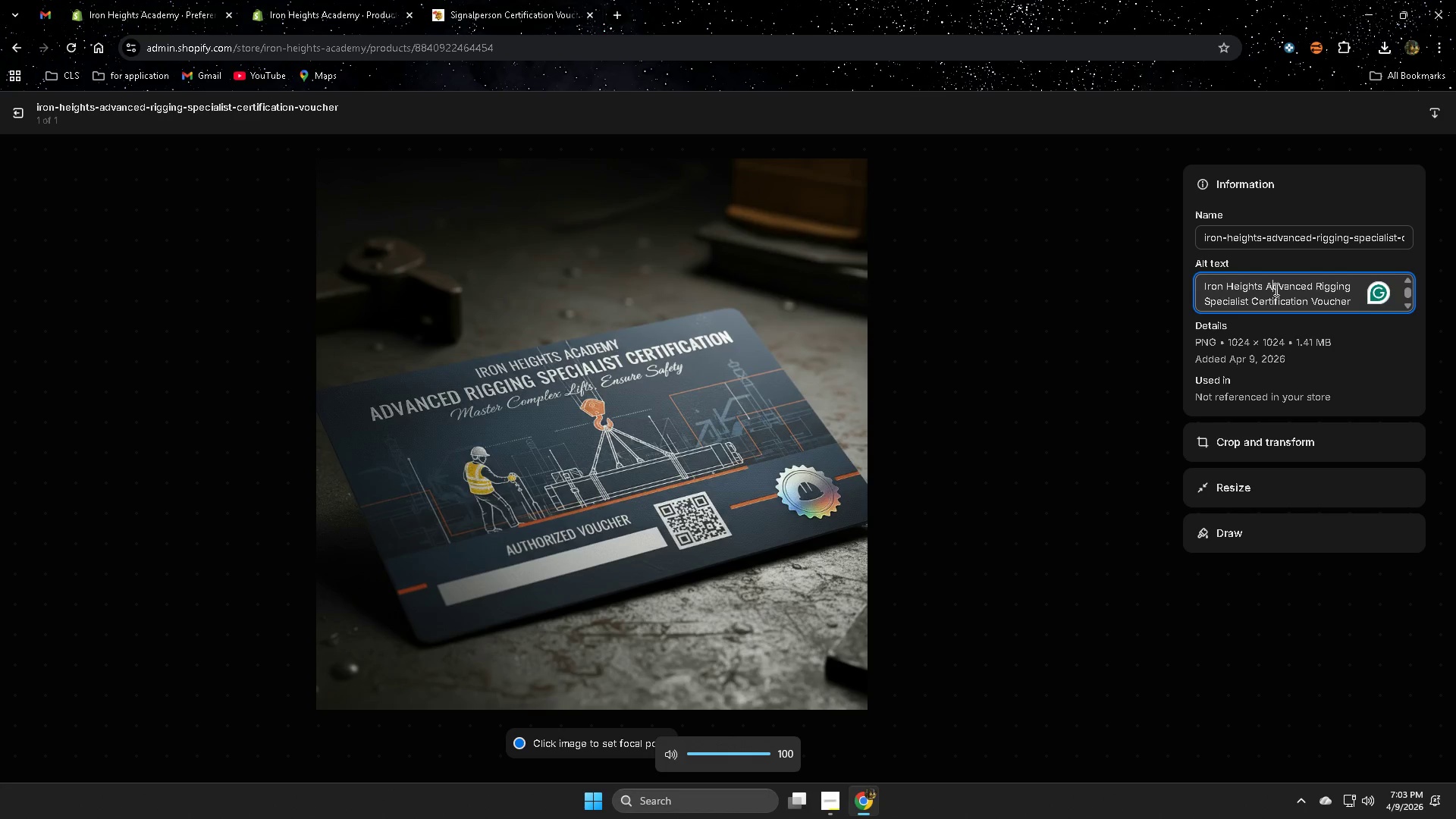 
key(Control+A)
 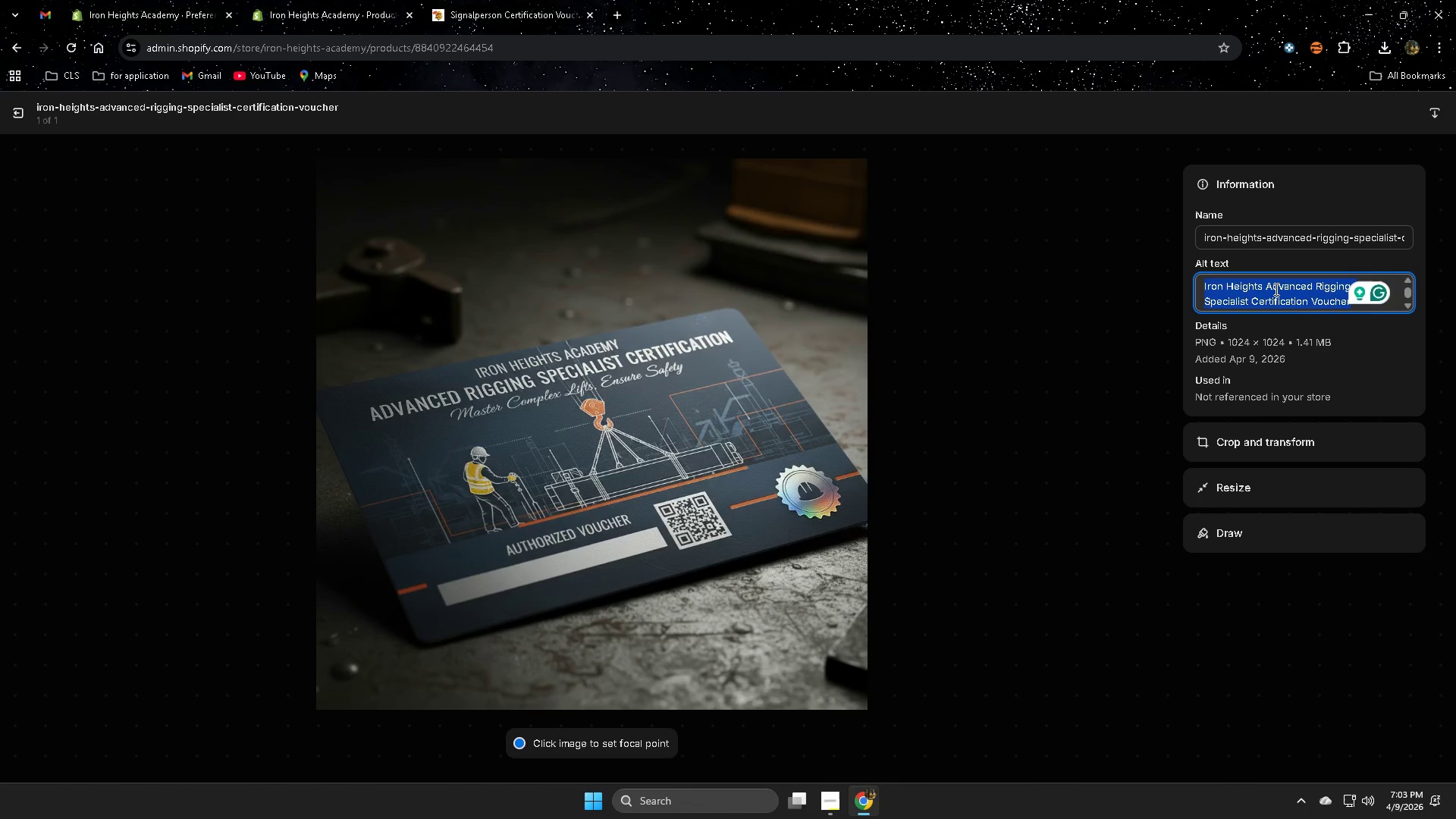 
type([Delete]Advanced rigging spa)
key(Backspace)
type(ecialist cerfi)
key(Backspace)
key(Backspace)
type(tification voucher for heavy eqp)
key(Backspace)
type(o)
key(Backspace)
type(ipment training course)
 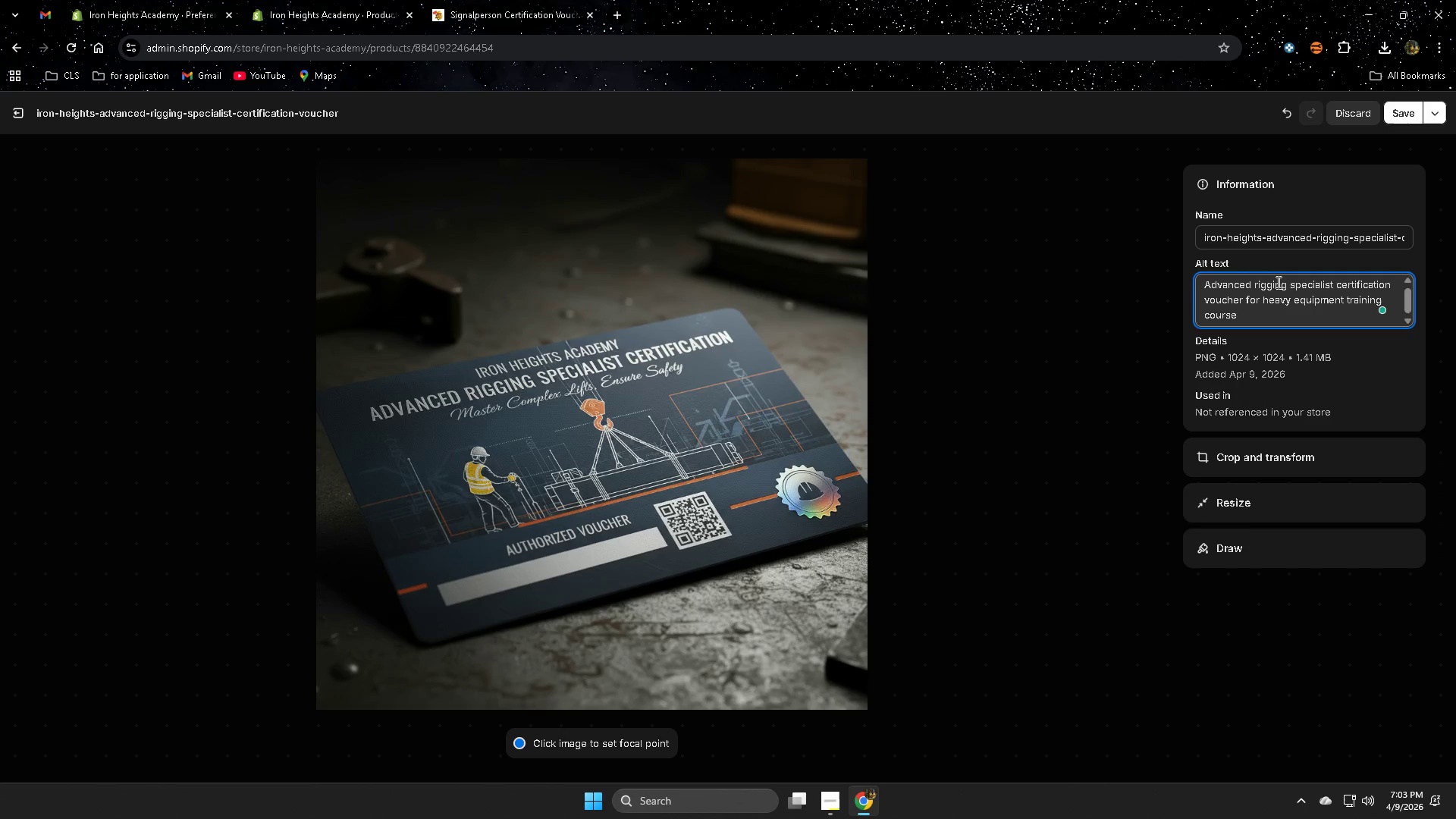 
left_click([1406, 111])
 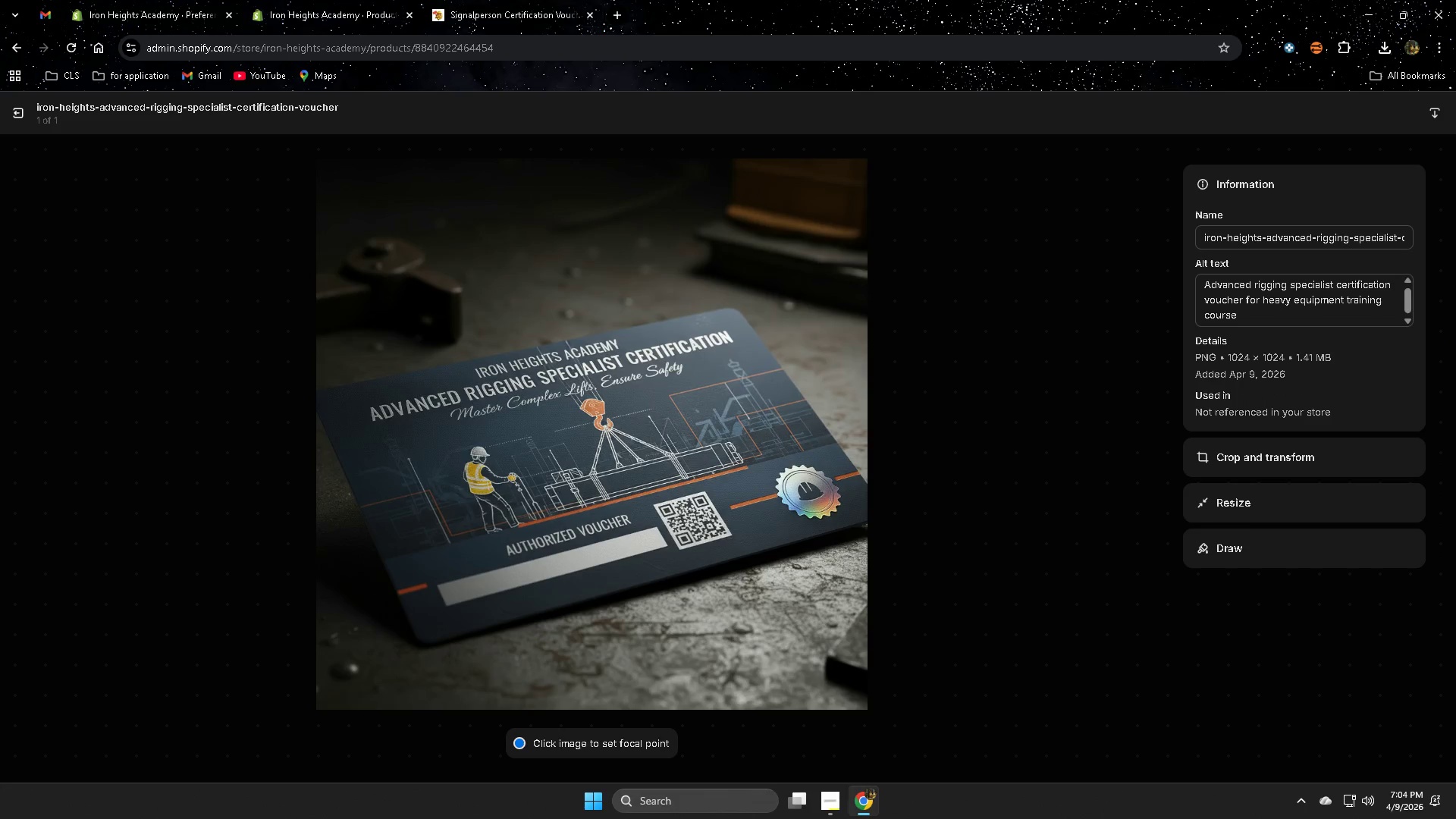 
left_click([19, 114])
 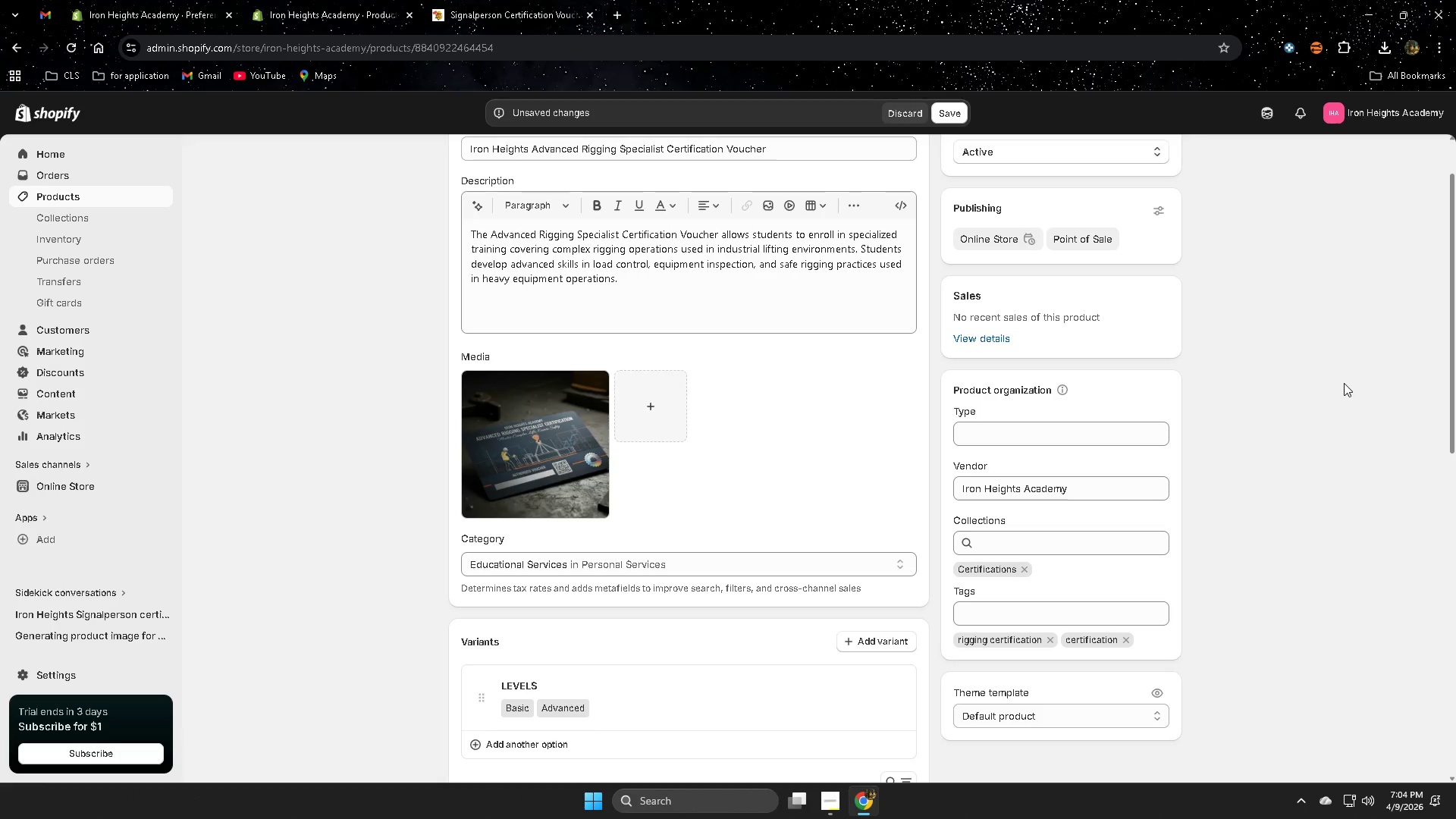 
scroll: coordinate [1332, 423], scroll_direction: down, amount: 12.0
 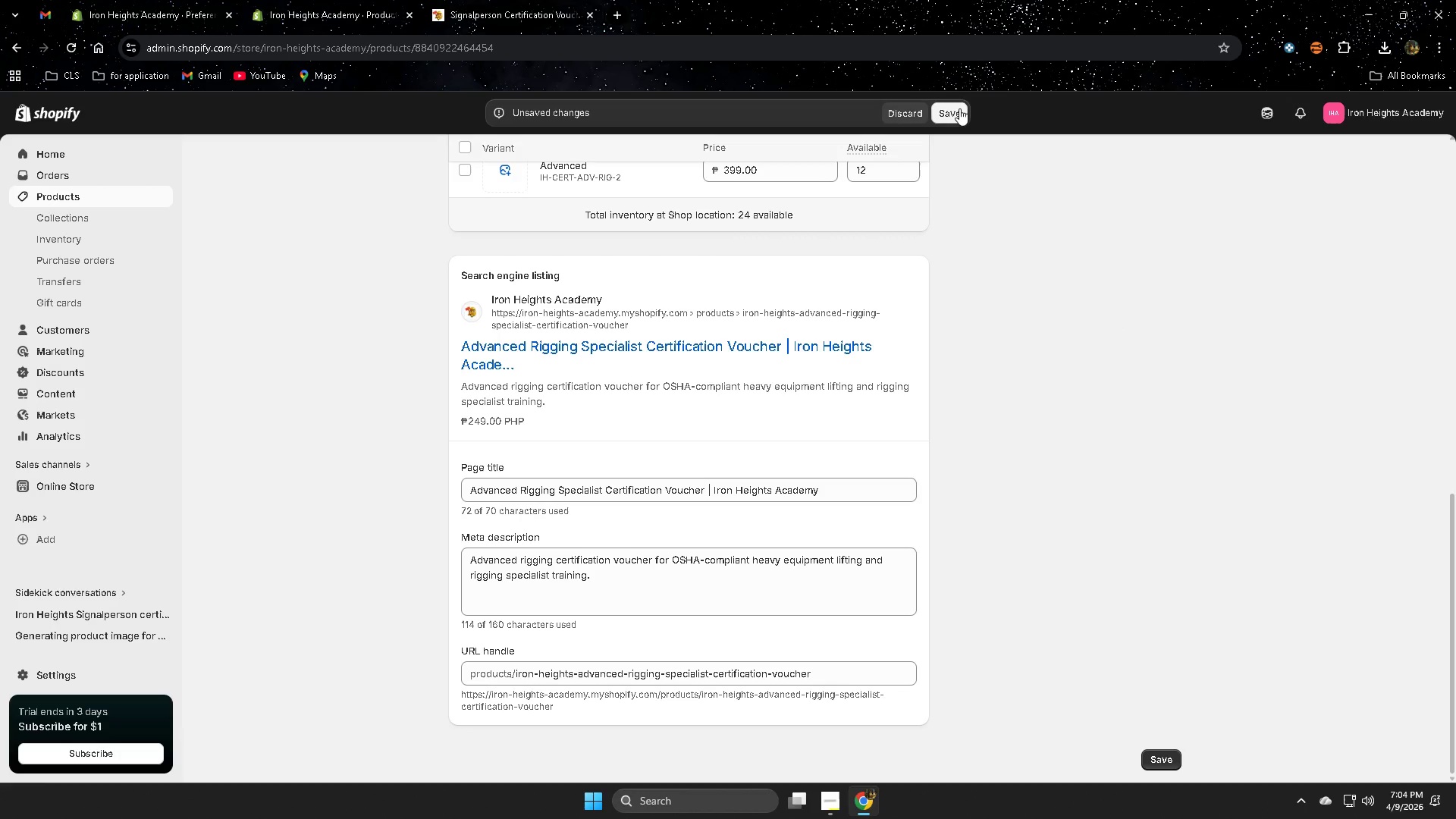 
left_click([955, 113])
 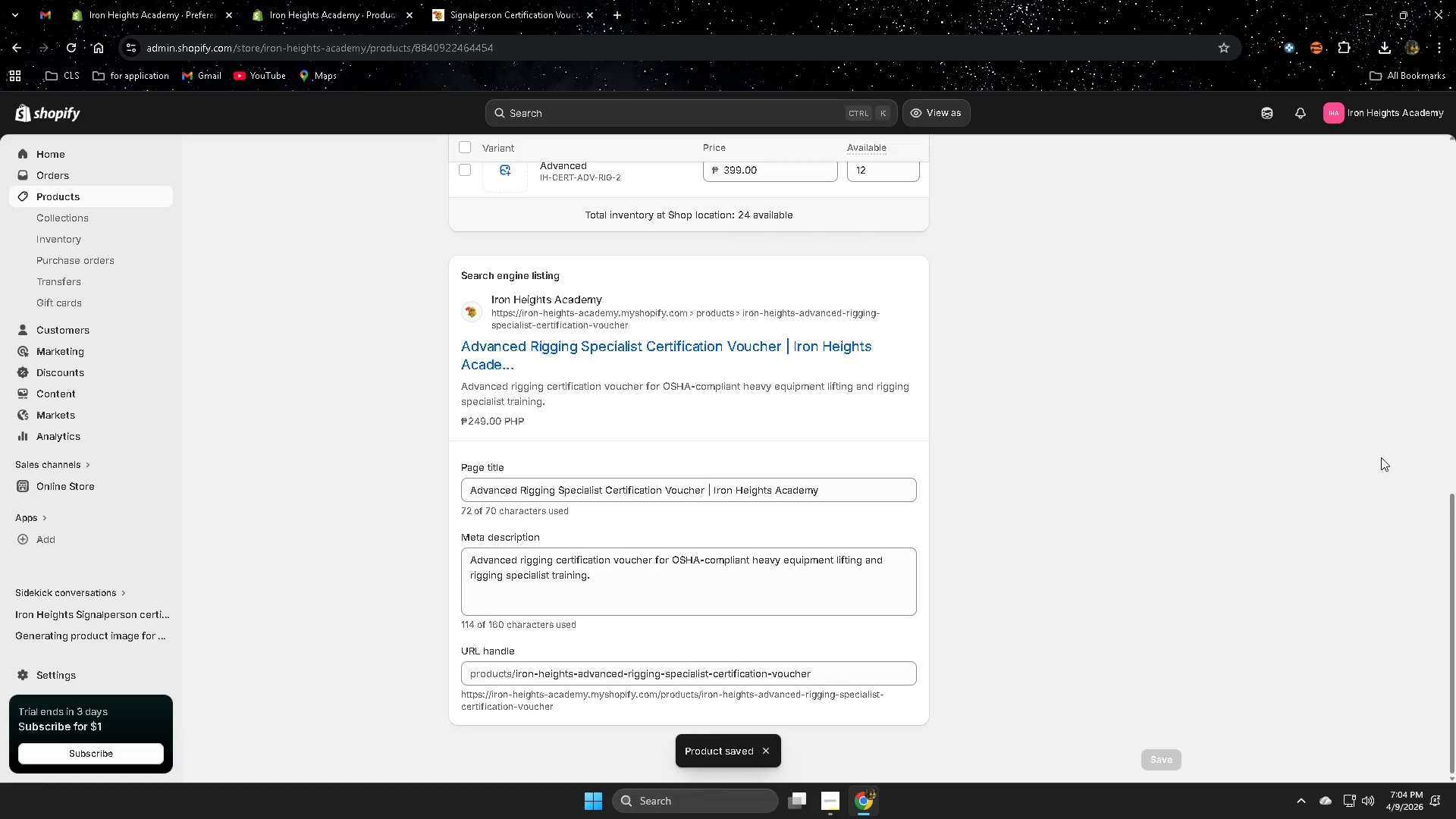 
wait(6.47)
 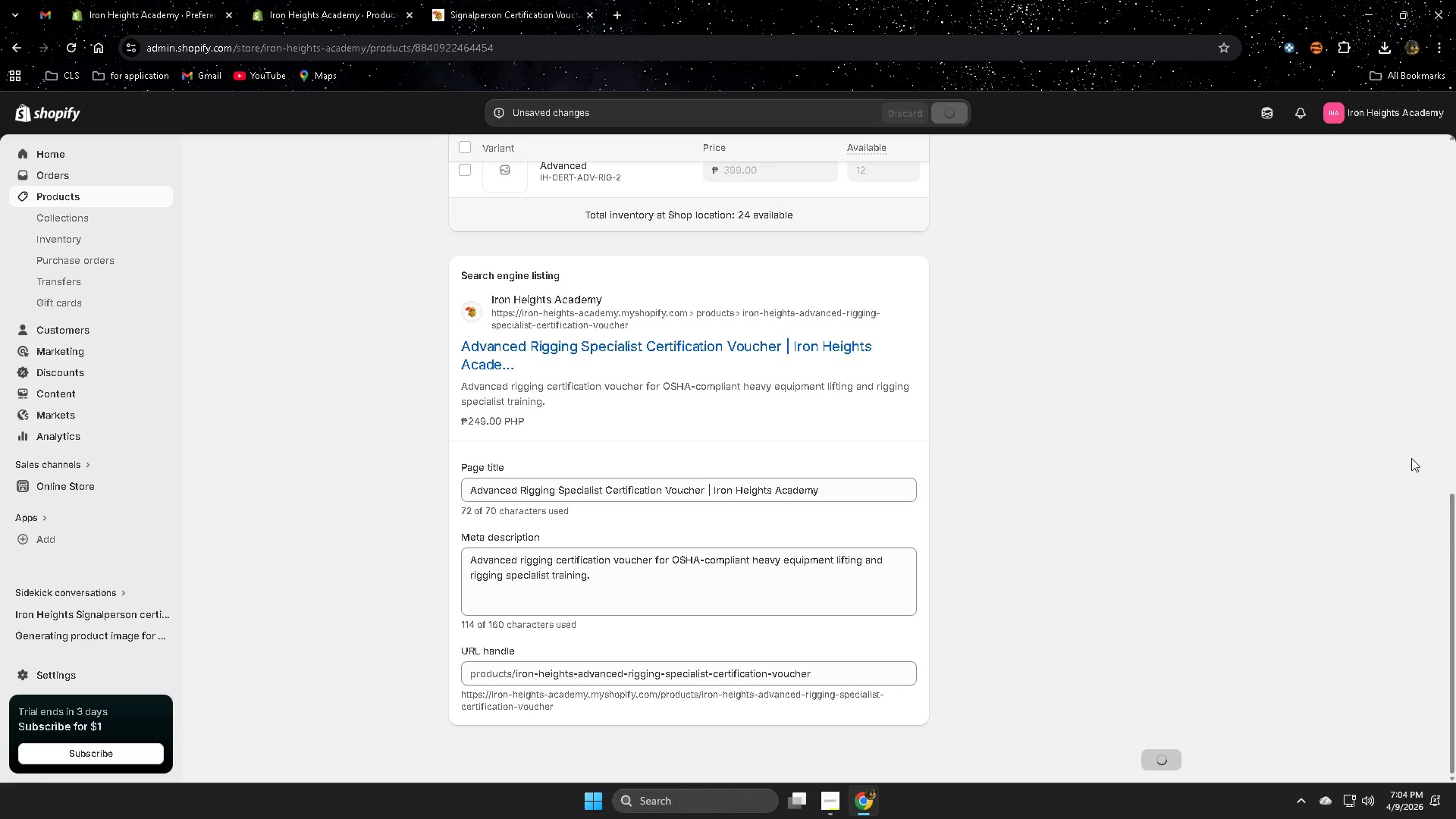 
scroll: coordinate [1278, 426], scroll_direction: up, amount: 8.0
 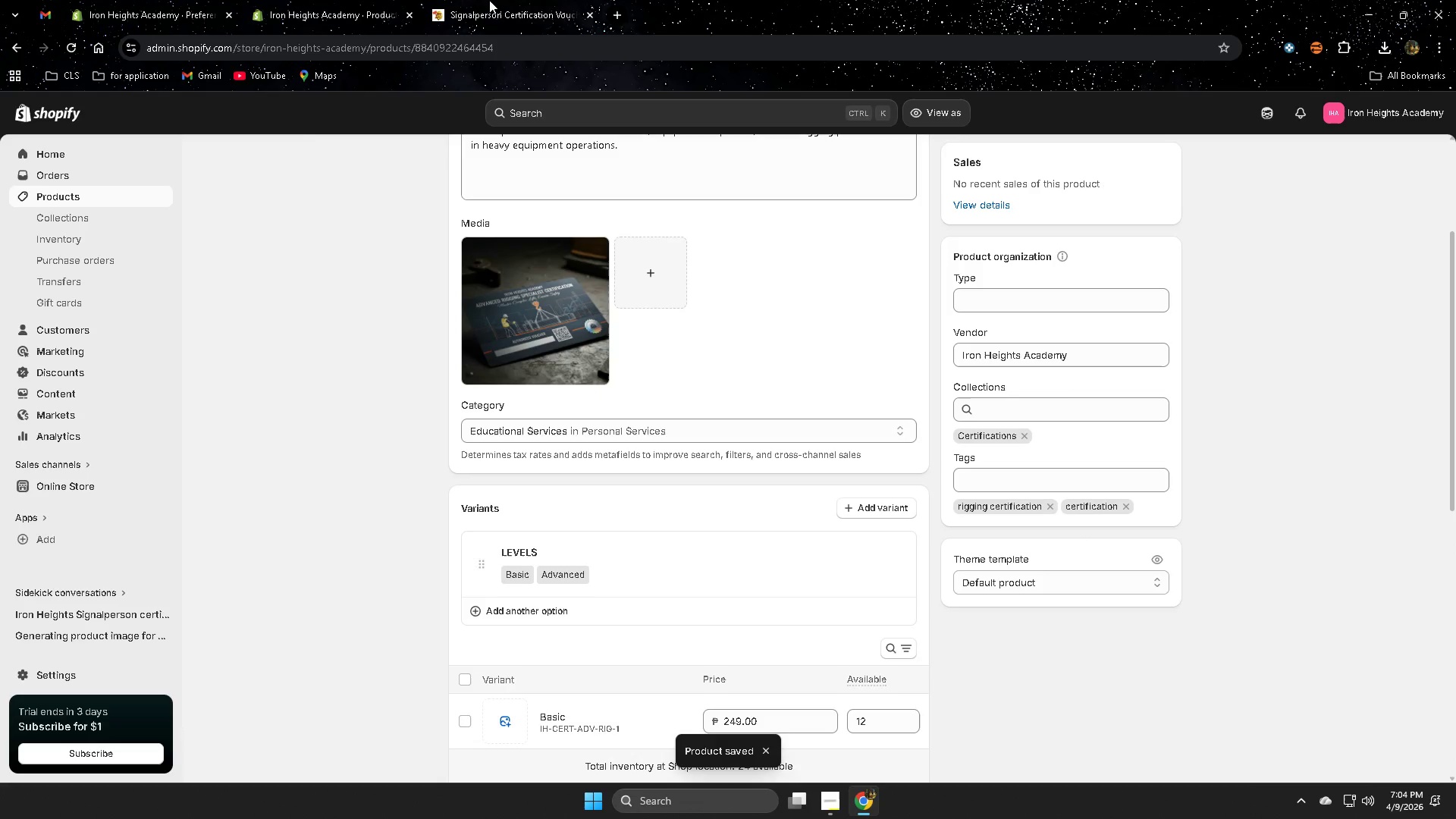 
left_click([488, 0])
 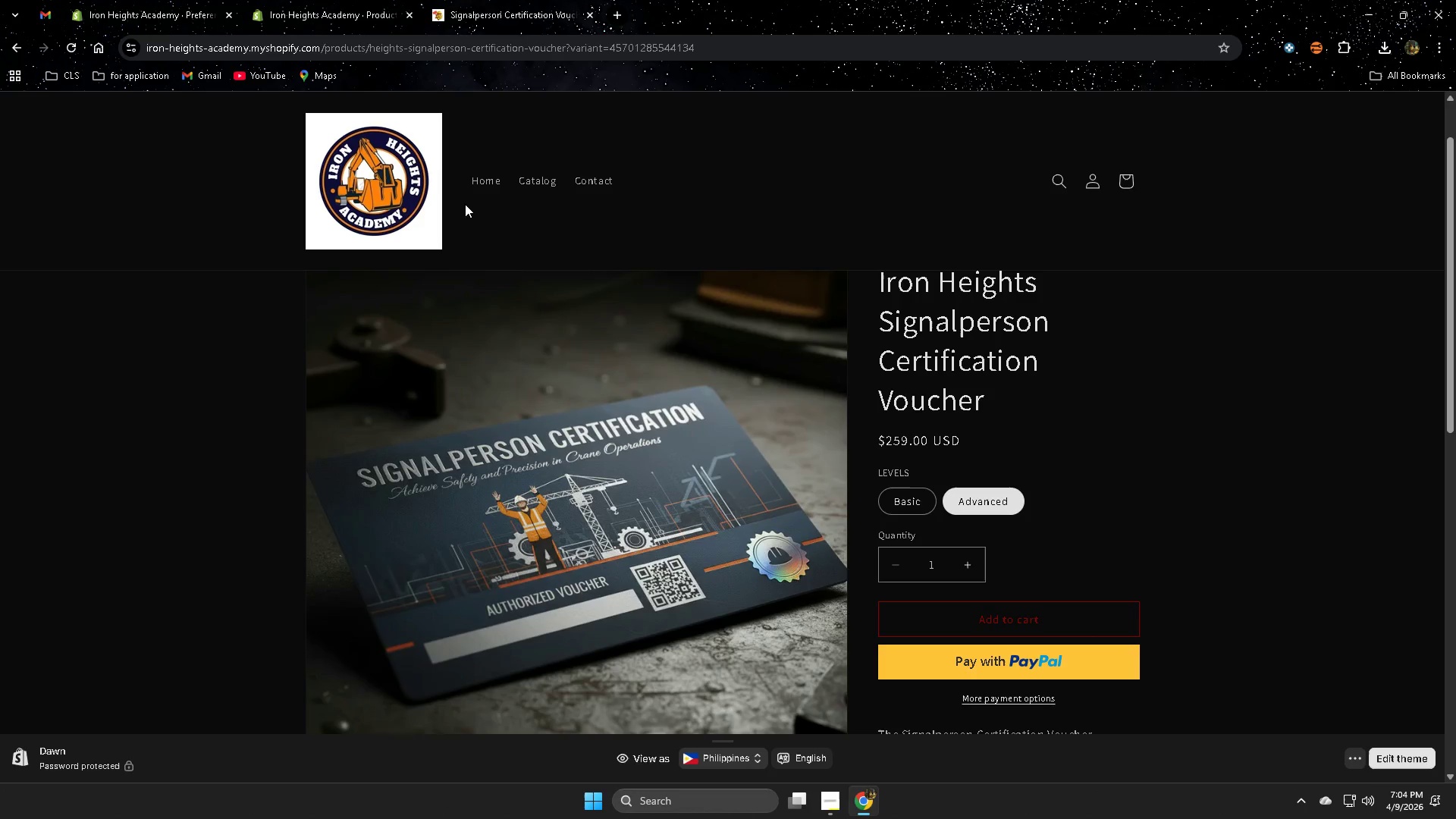 
left_click([489, 187])
 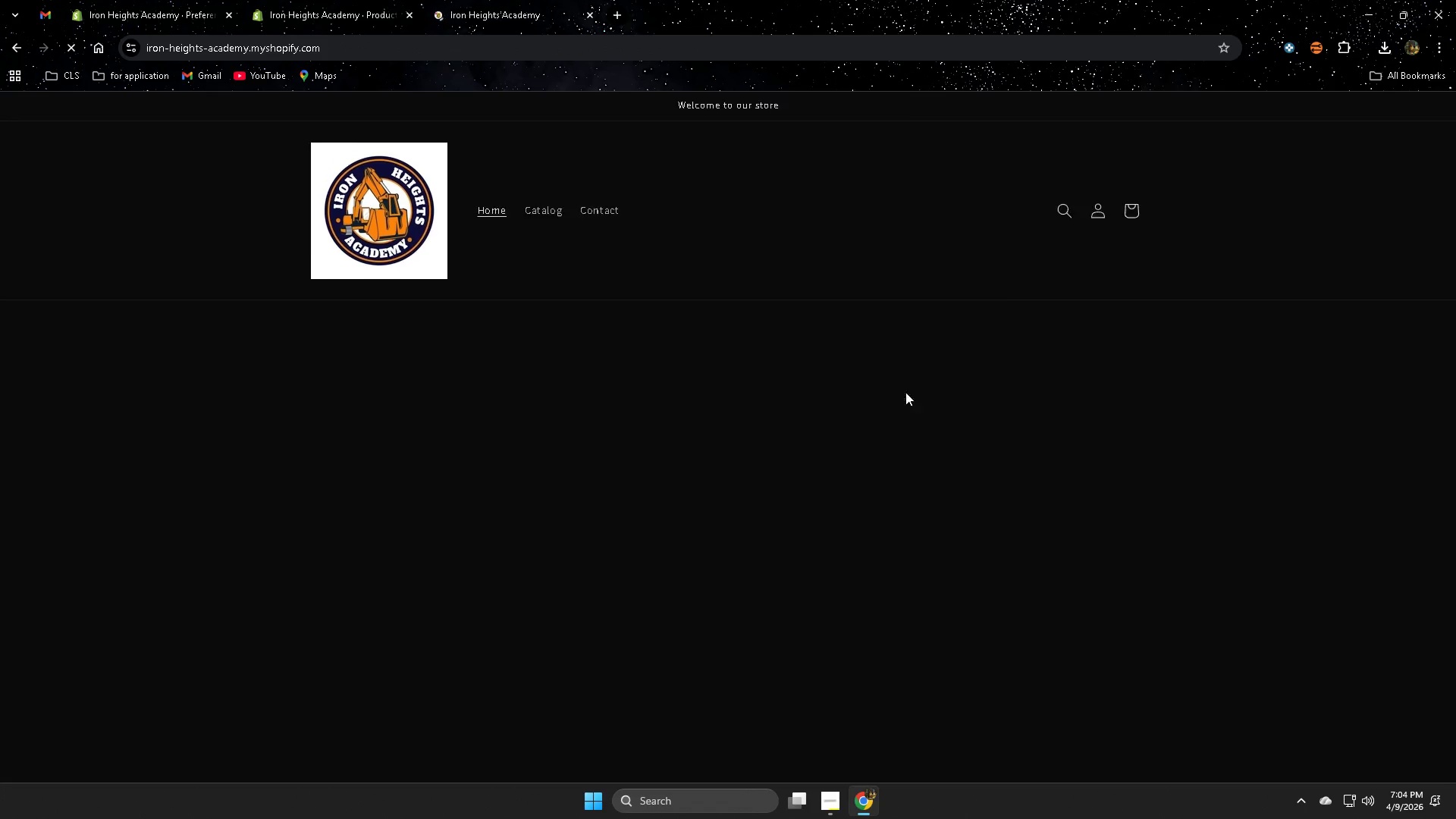 
scroll: coordinate [900, 397], scroll_direction: down, amount: 12.0
 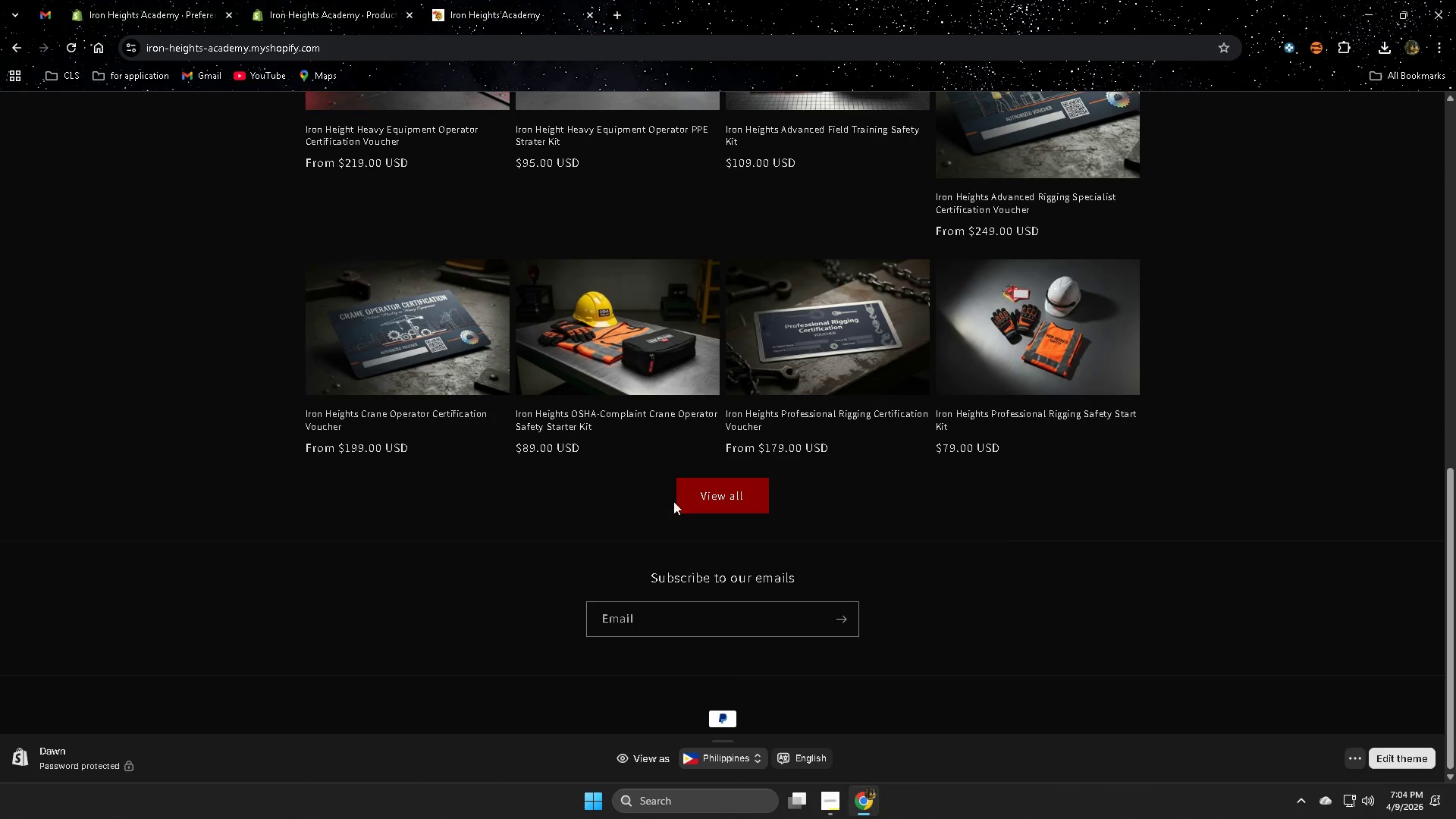 
left_click([683, 501])
 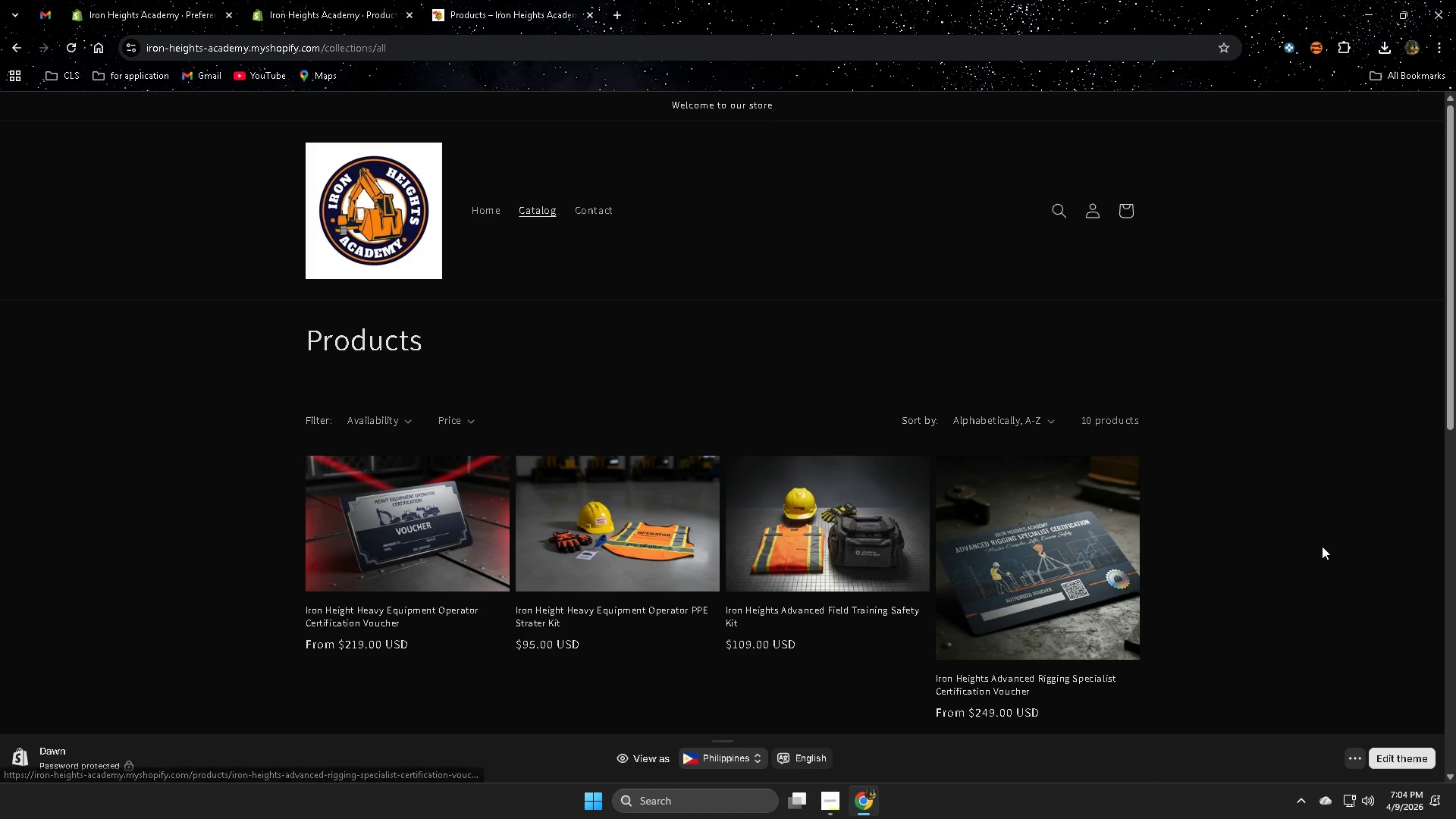 
scroll: coordinate [1420, 449], scroll_direction: down, amount: 3.0
 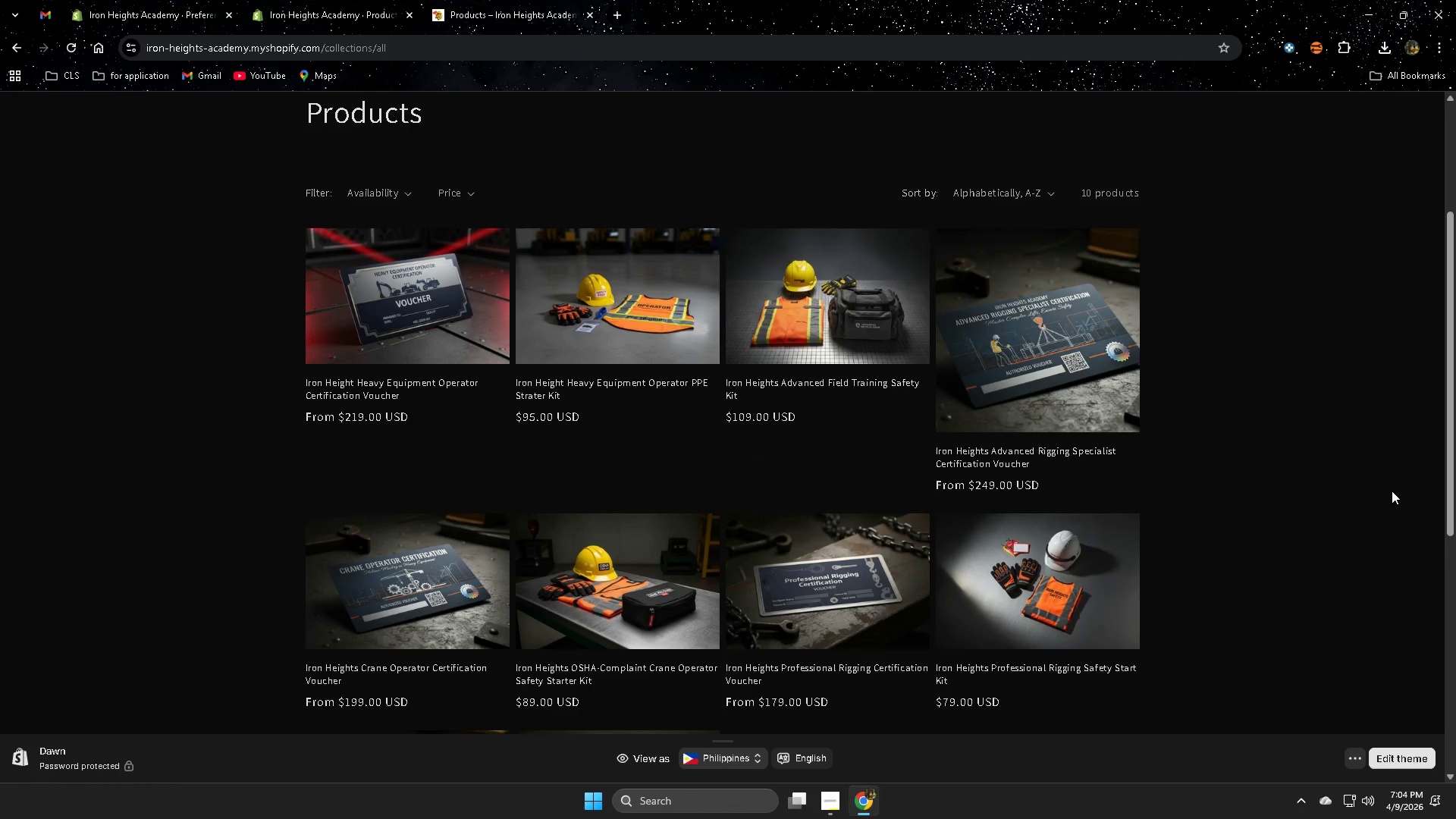 
scroll: coordinate [315, 453], scroll_direction: up, amount: 11.0
 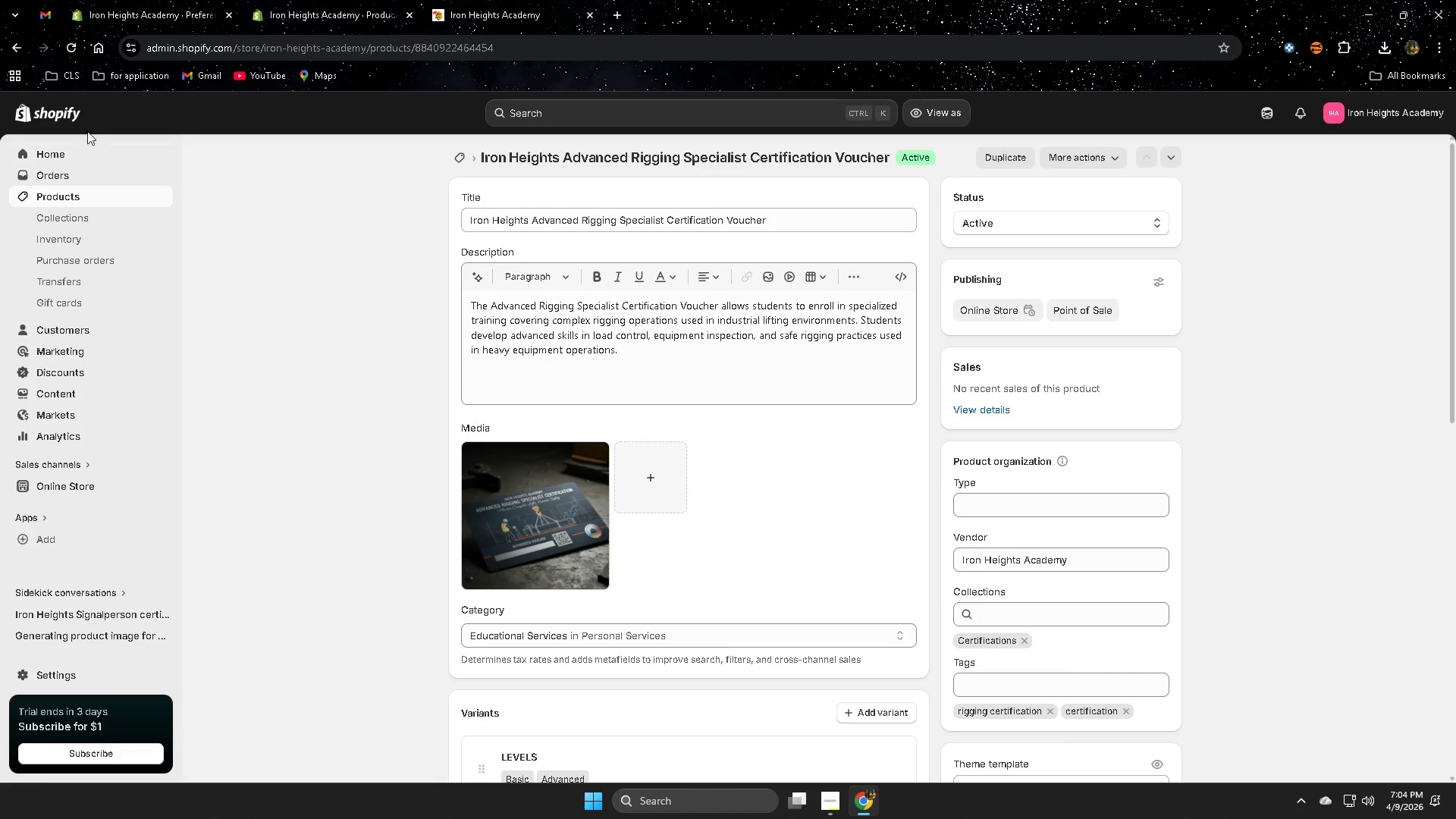 
mouse_move([127, 17])
 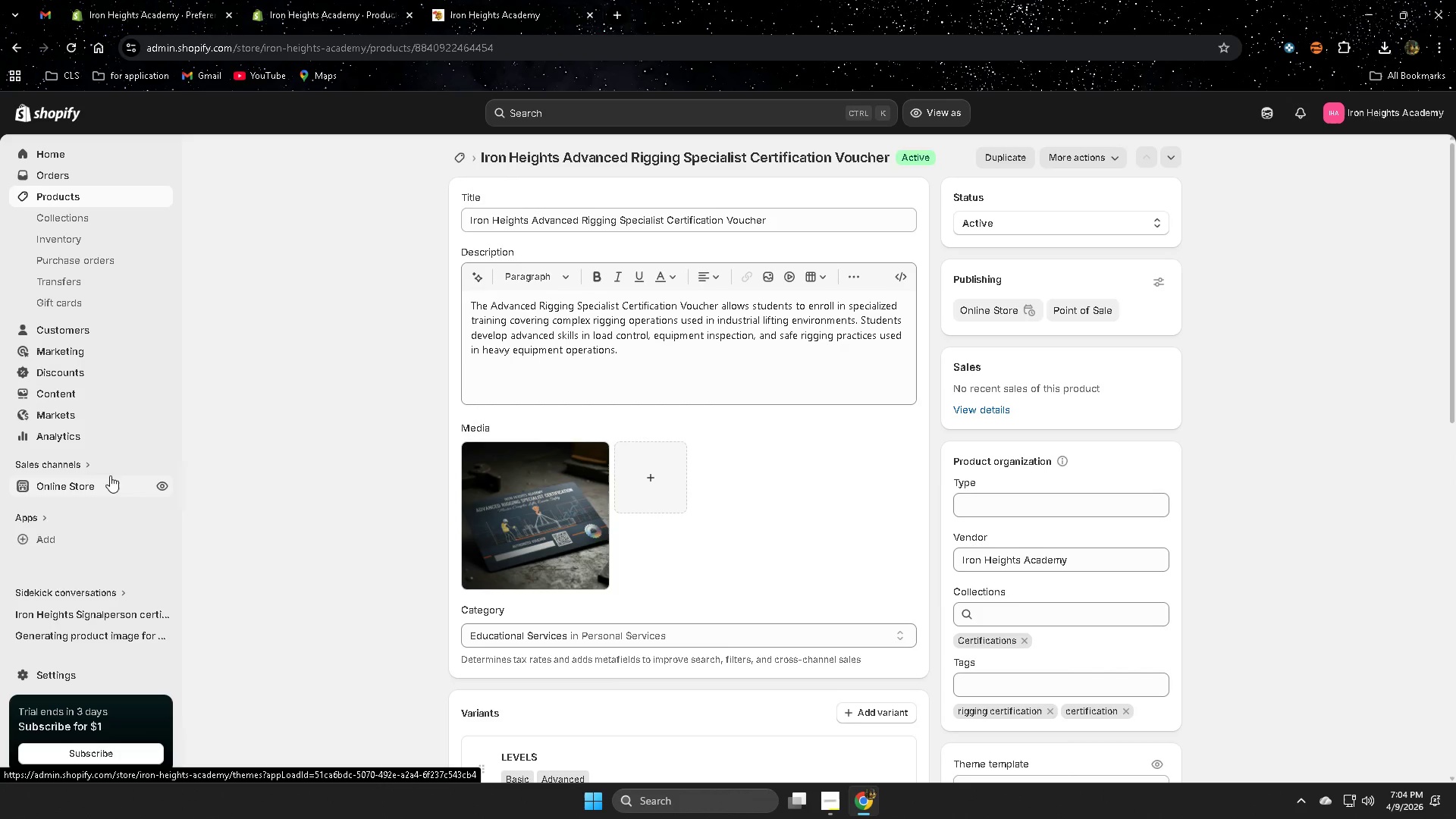 
left_click([114, 488])
 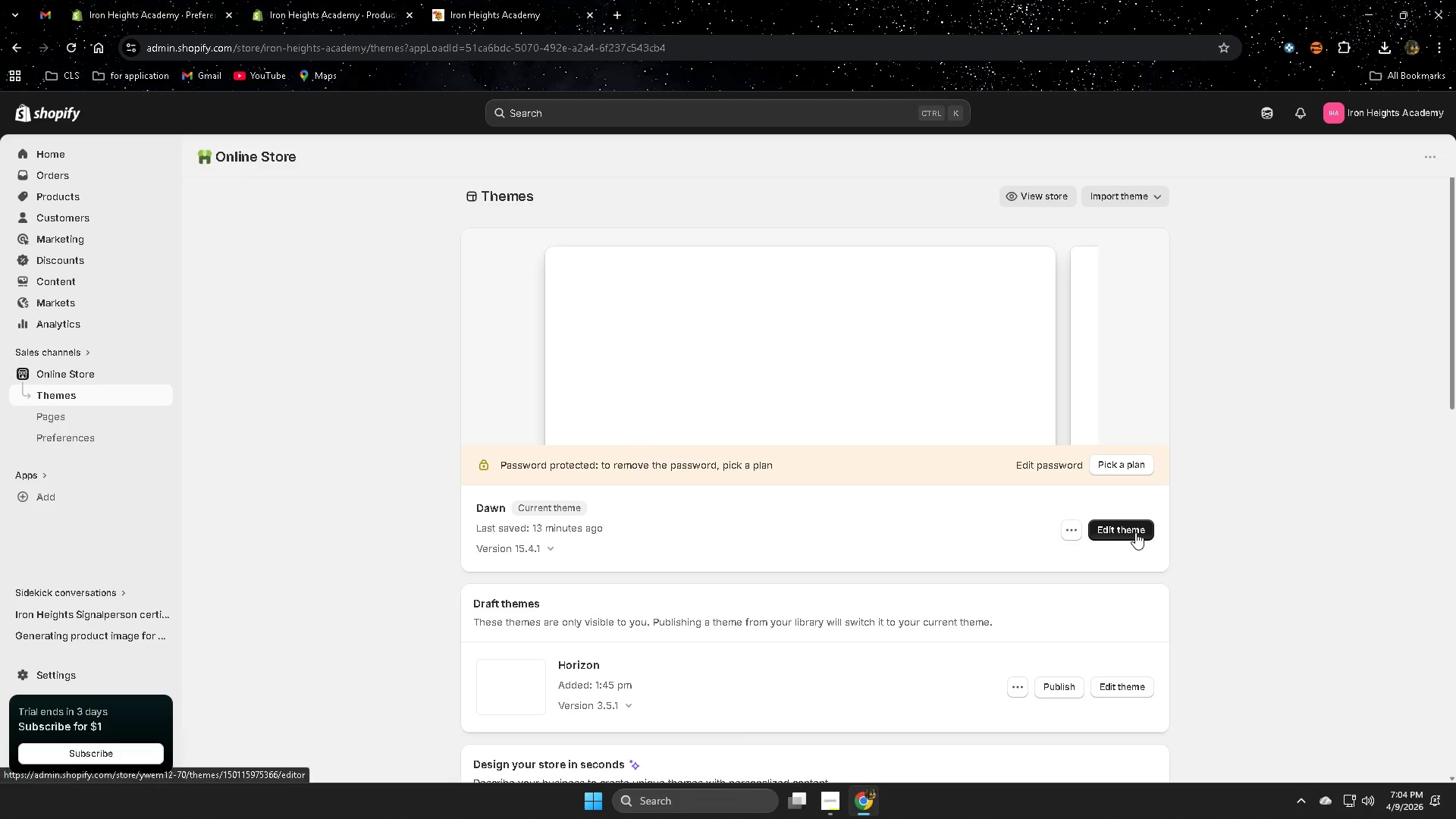 
wait(5.73)
 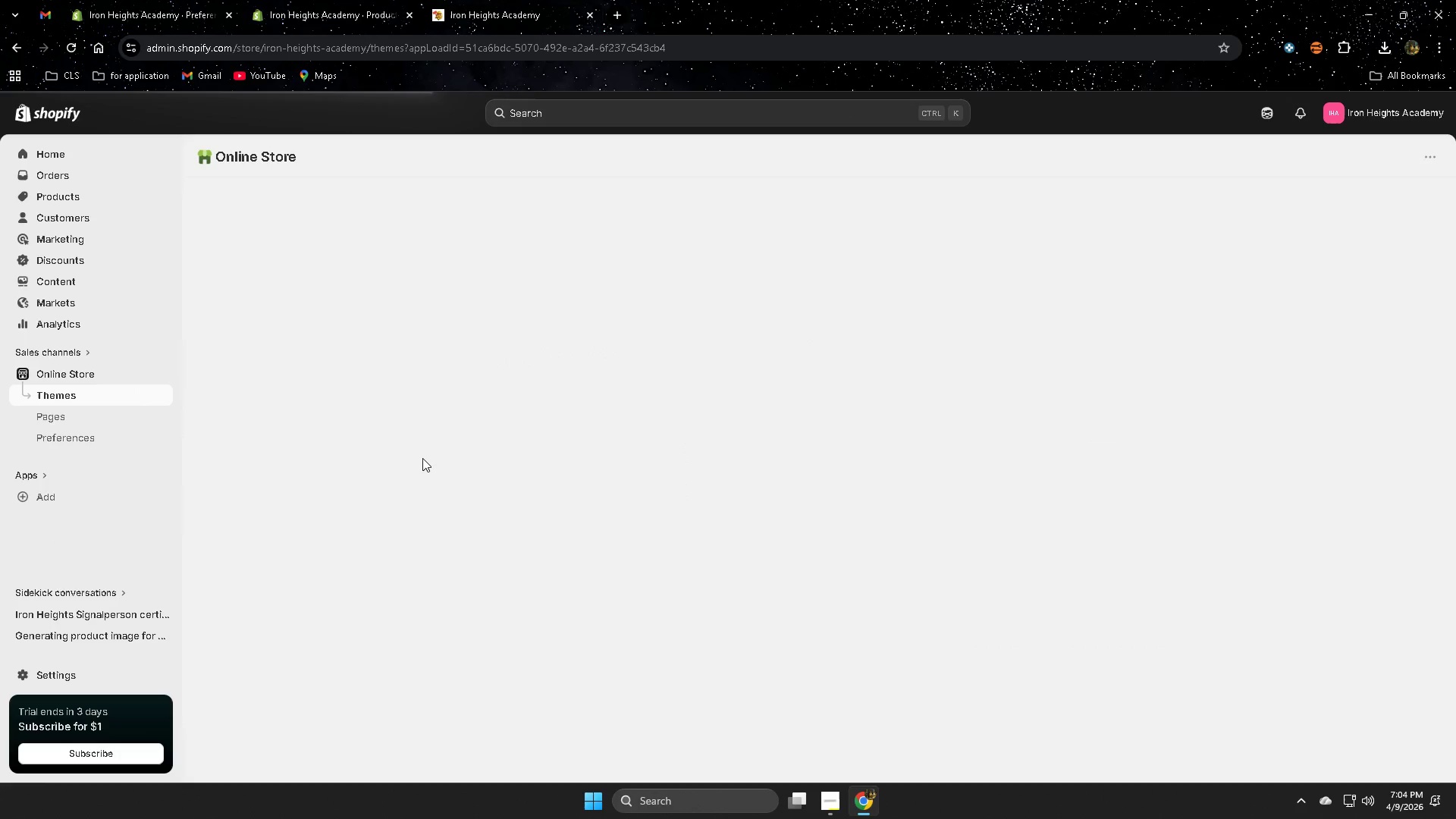 
left_click([1135, 532])
 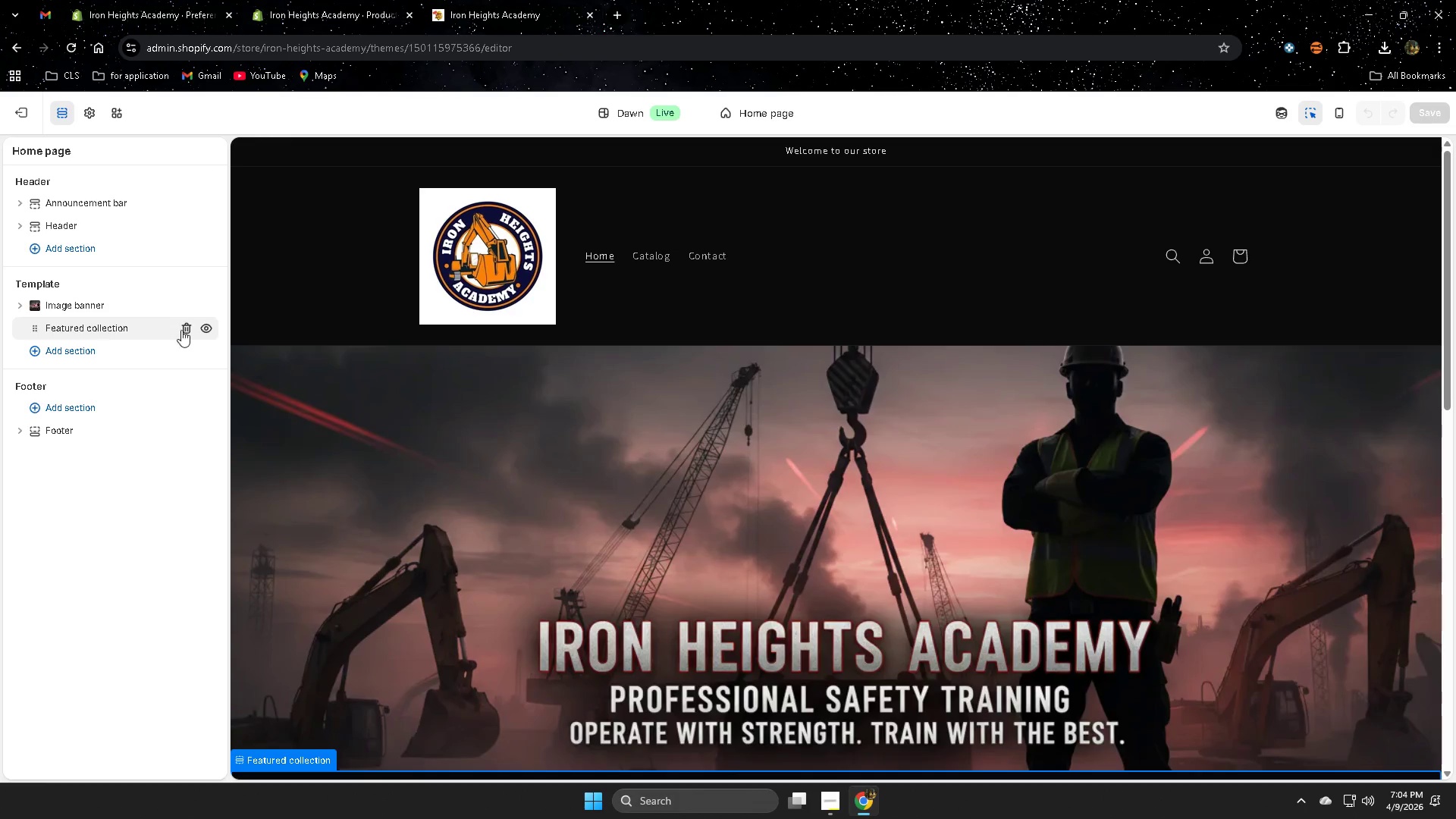 
wait(5.83)
 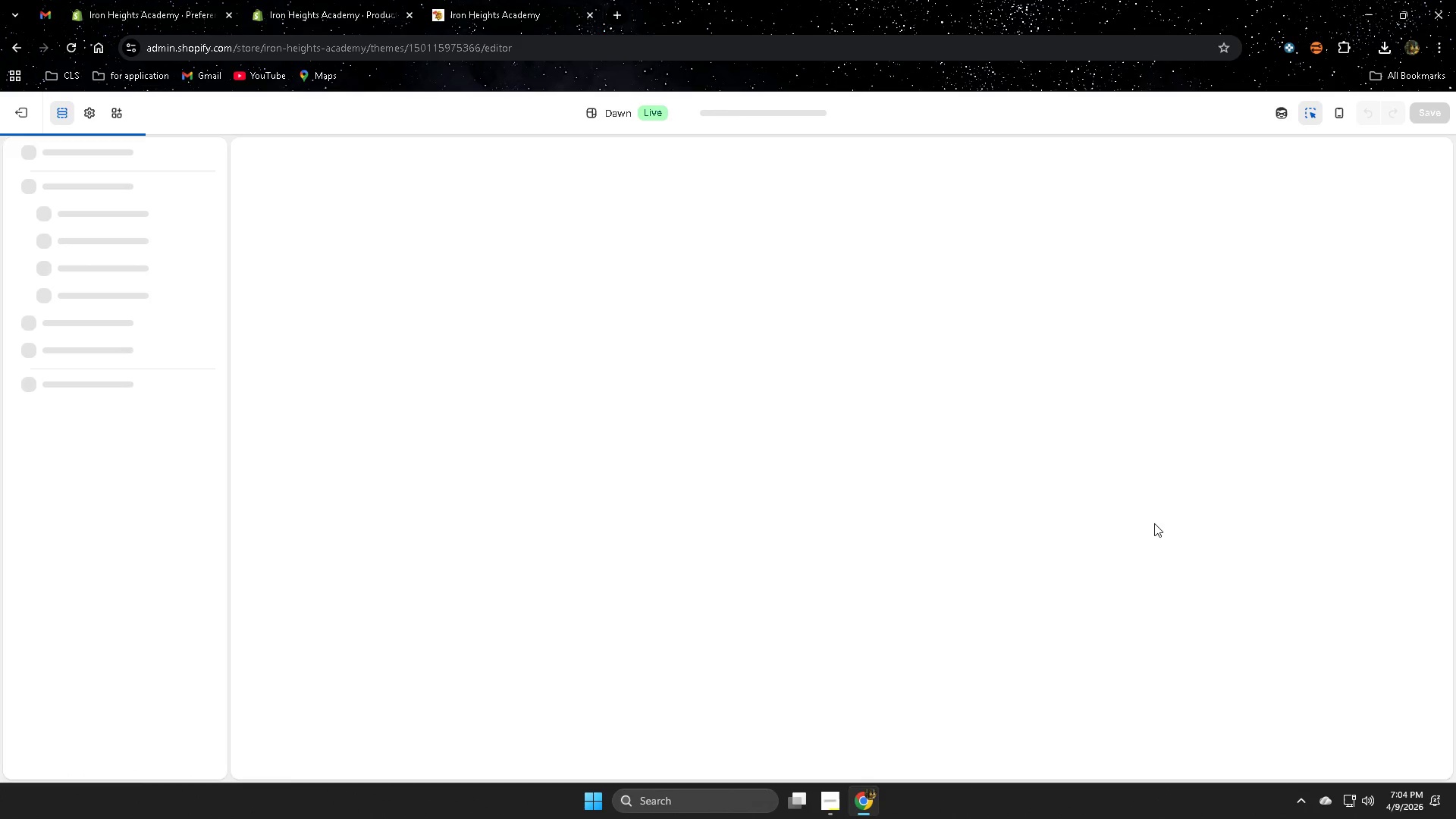 
scroll: coordinate [810, 467], scroll_direction: down, amount: 3.0
 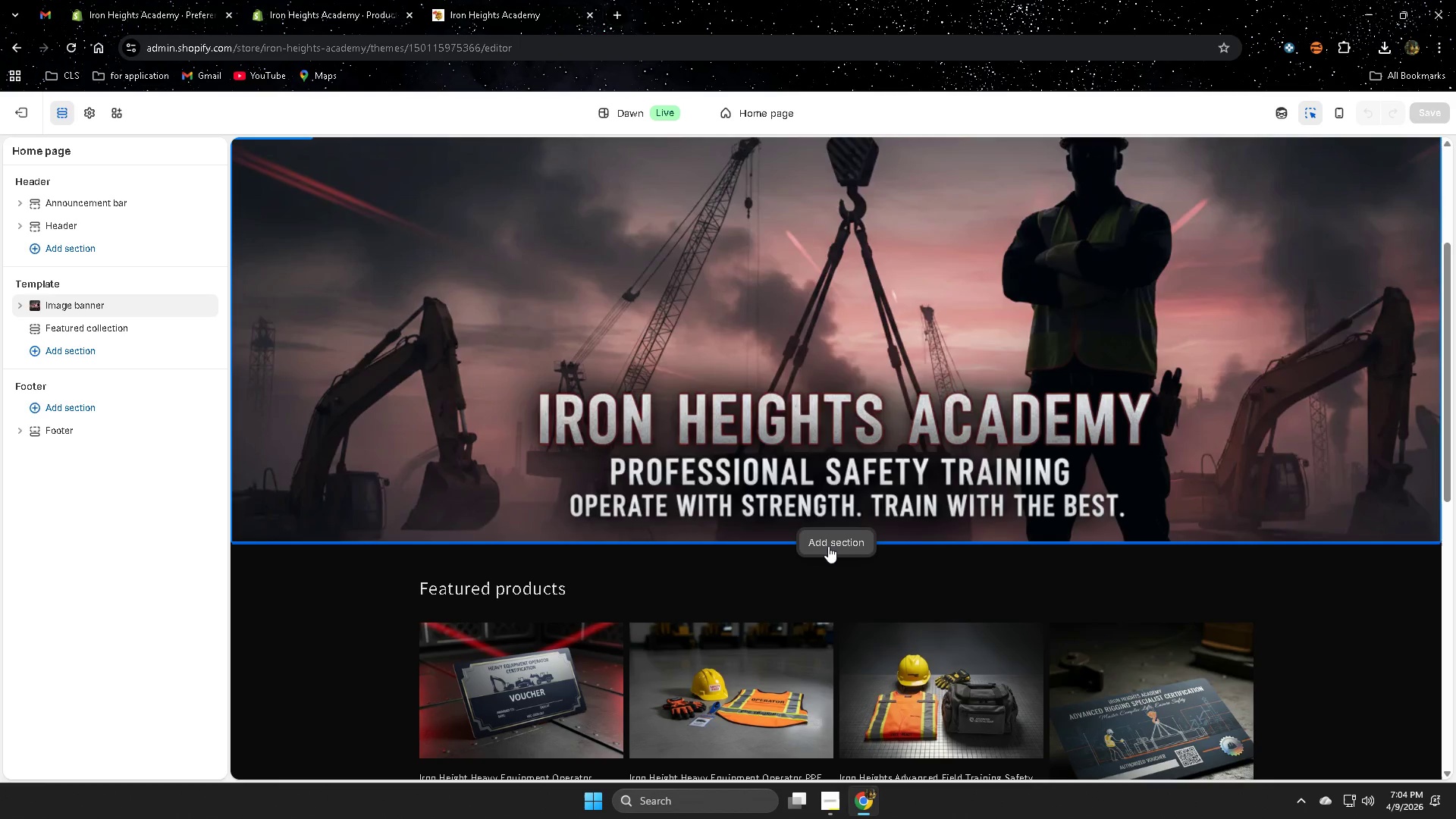 
left_click([832, 545])
 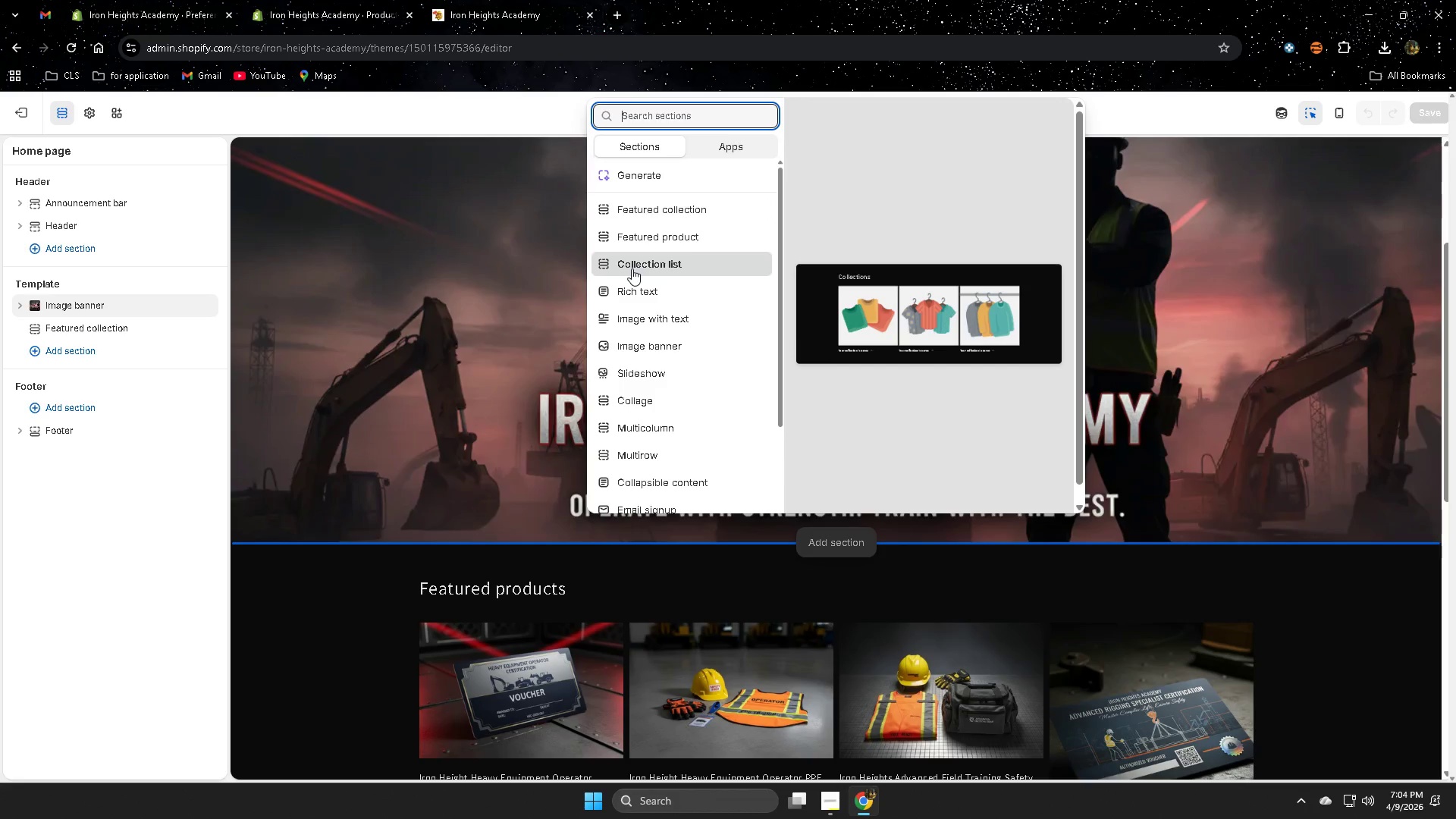 
left_click([632, 268])
 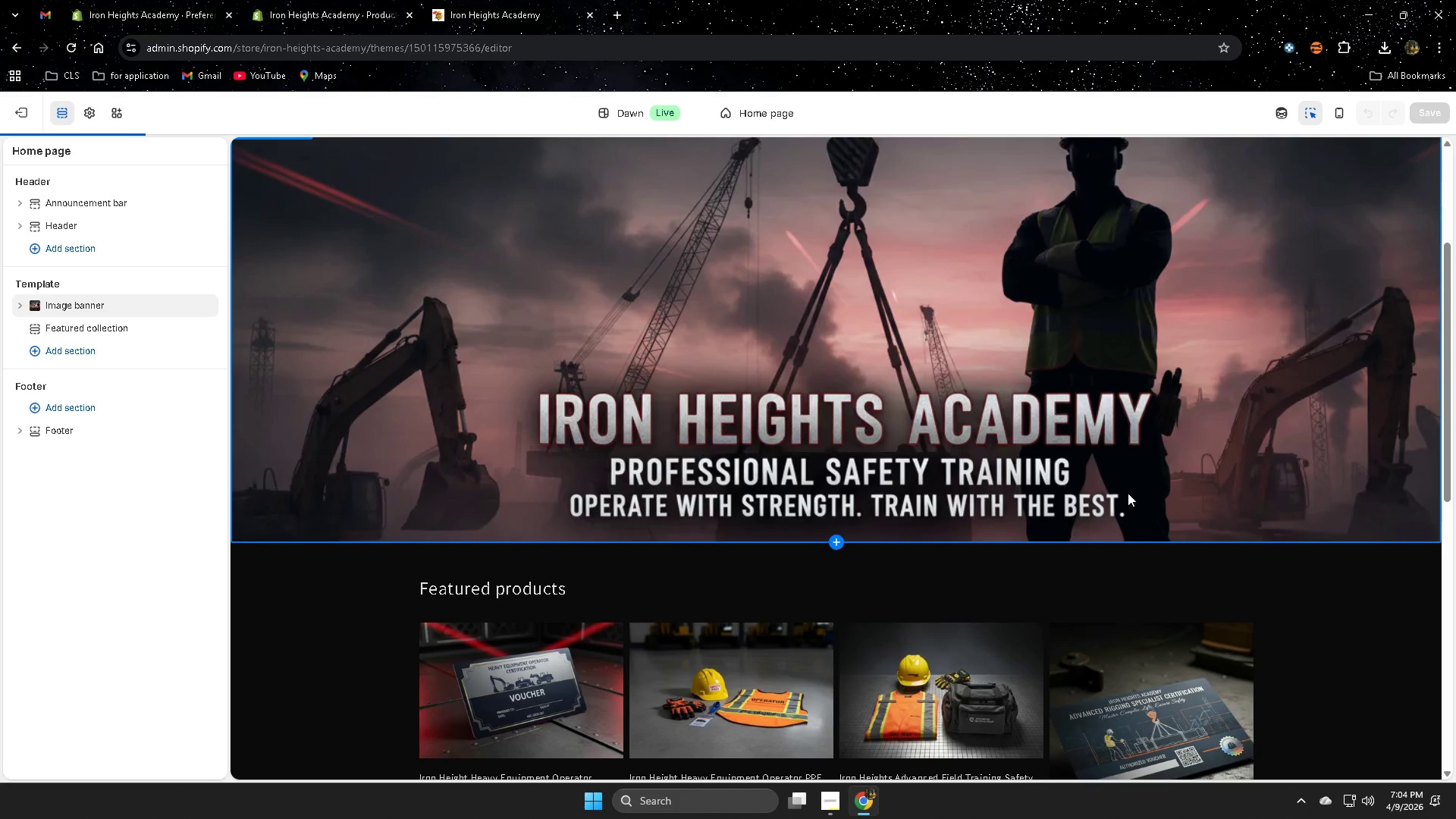 
mouse_move([1210, 620])
 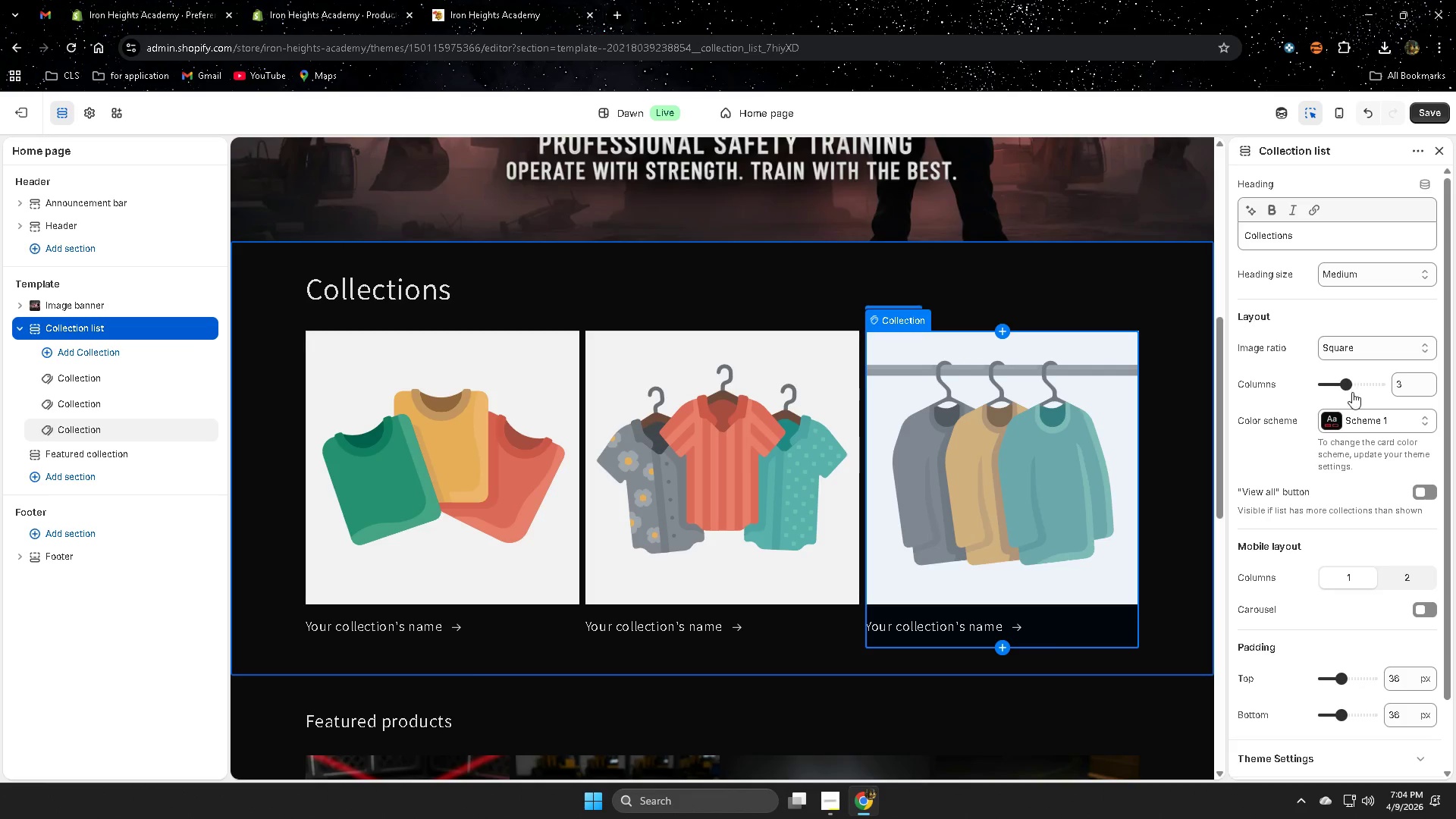 
left_click_drag(start_coordinate=[1344, 385], to_coordinate=[1338, 385])
 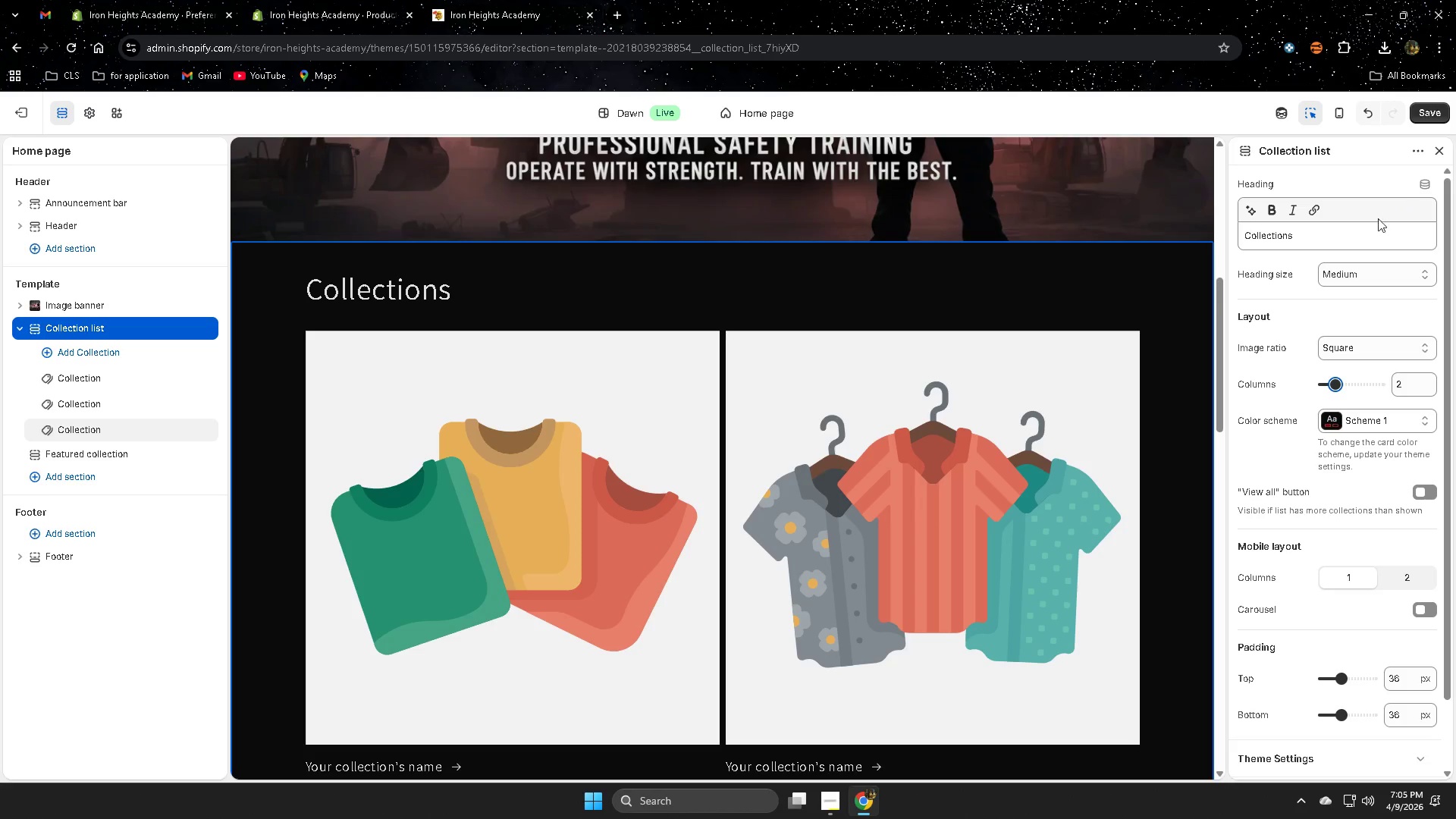 
left_click([1367, 342])
 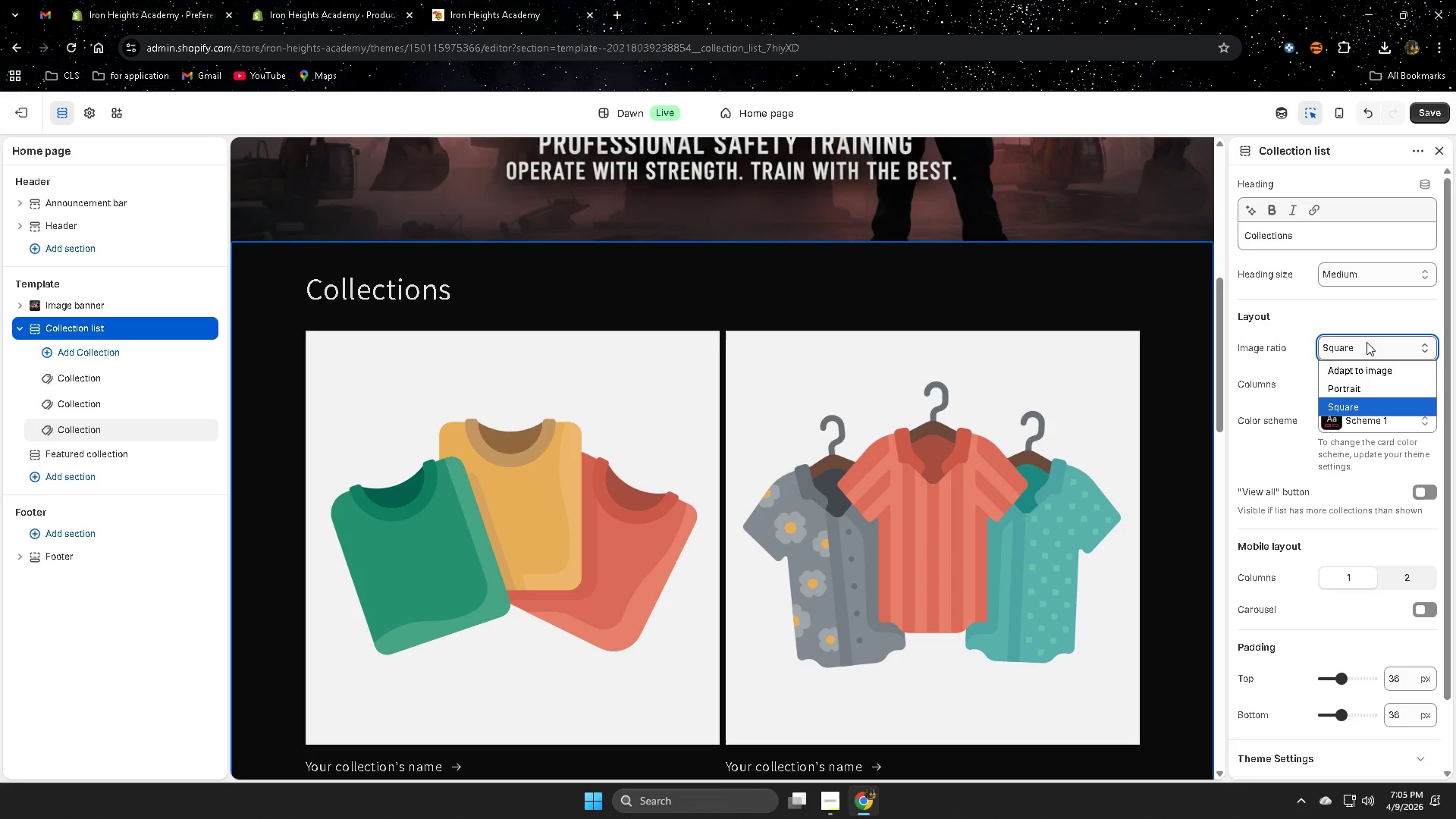 
left_click([1367, 342])
 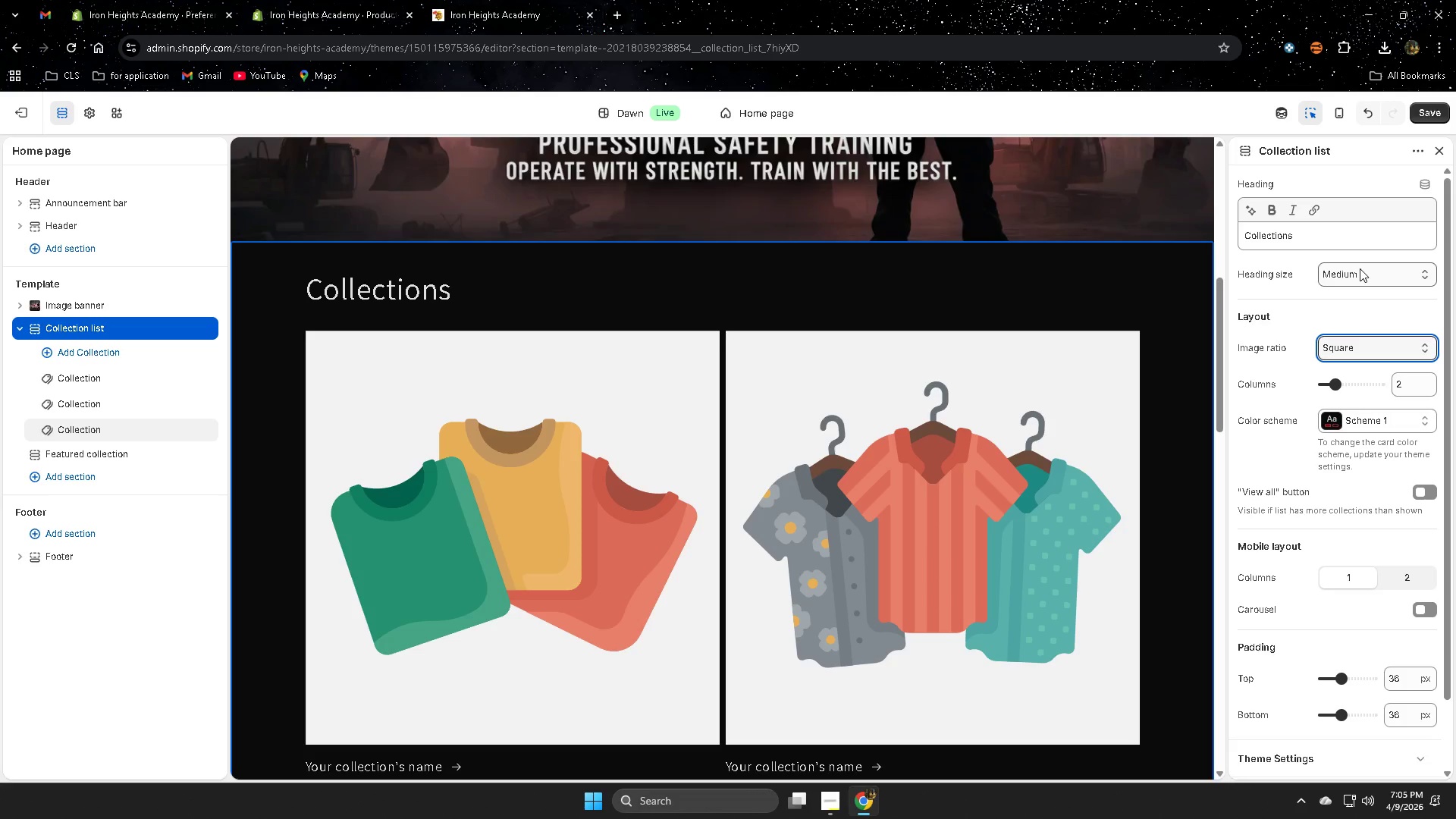 
left_click([1361, 273])
 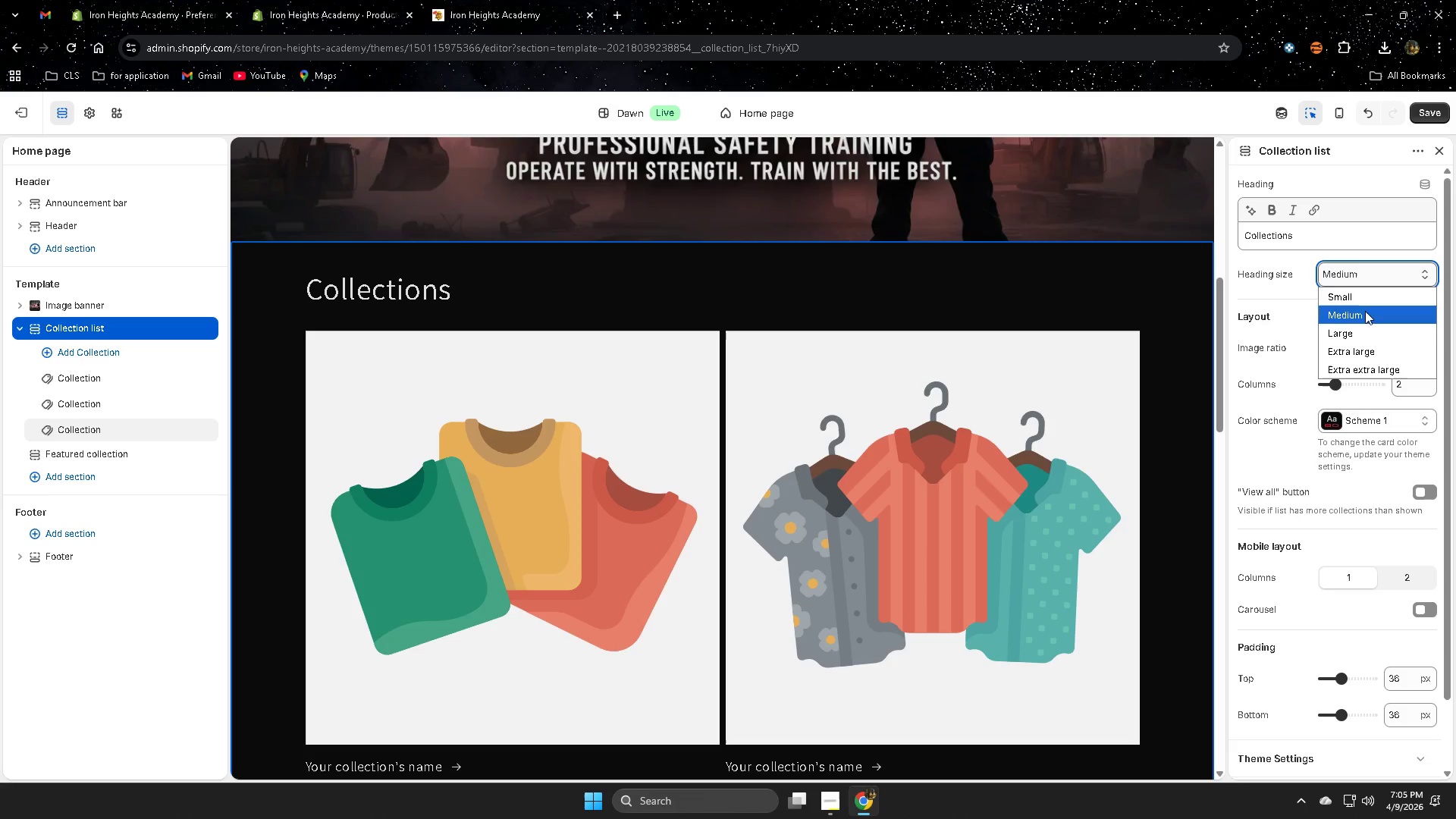 
left_click([1365, 297])
 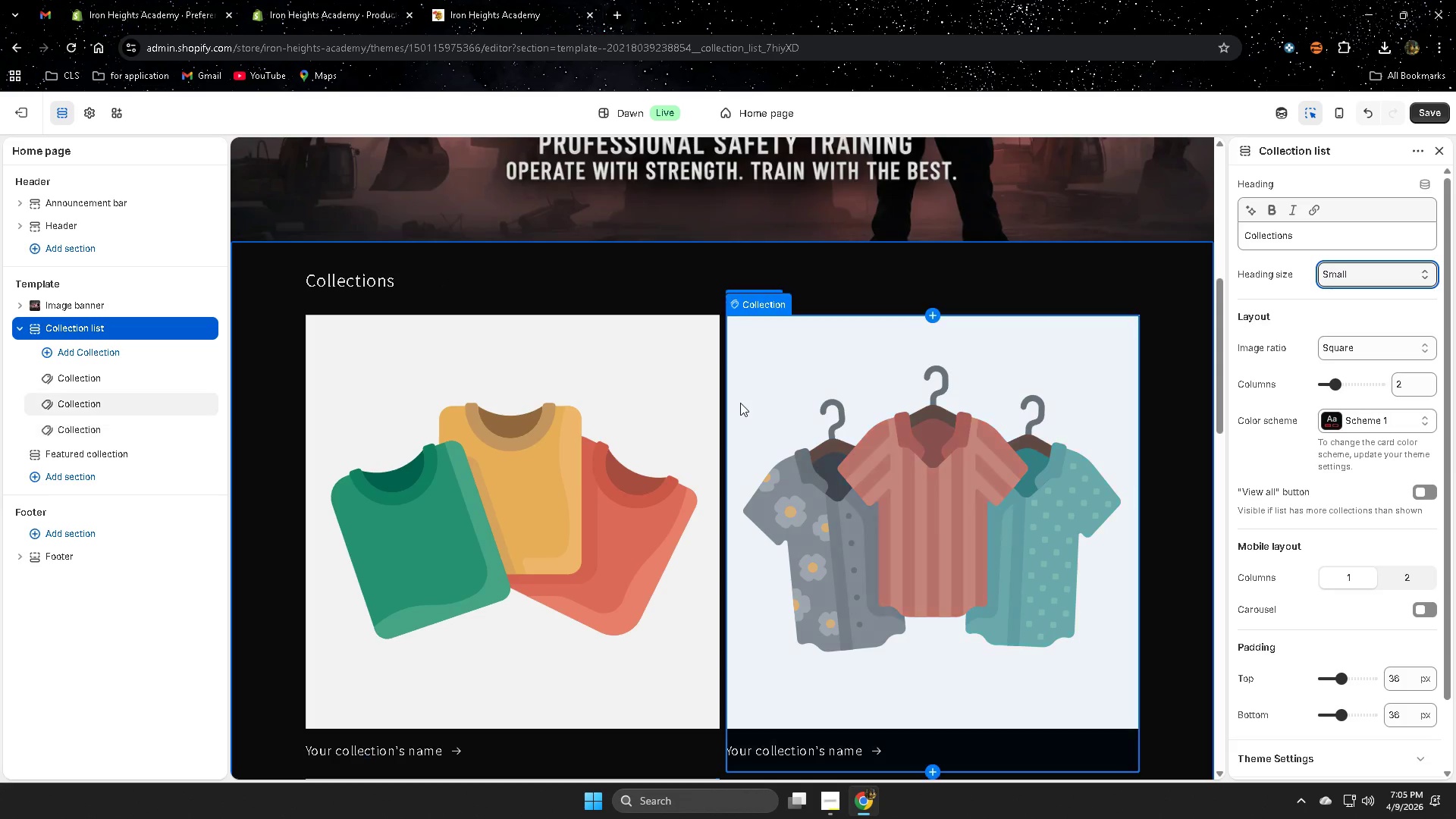 
scroll: coordinate [1032, 570], scroll_direction: down, amount: 2.0
 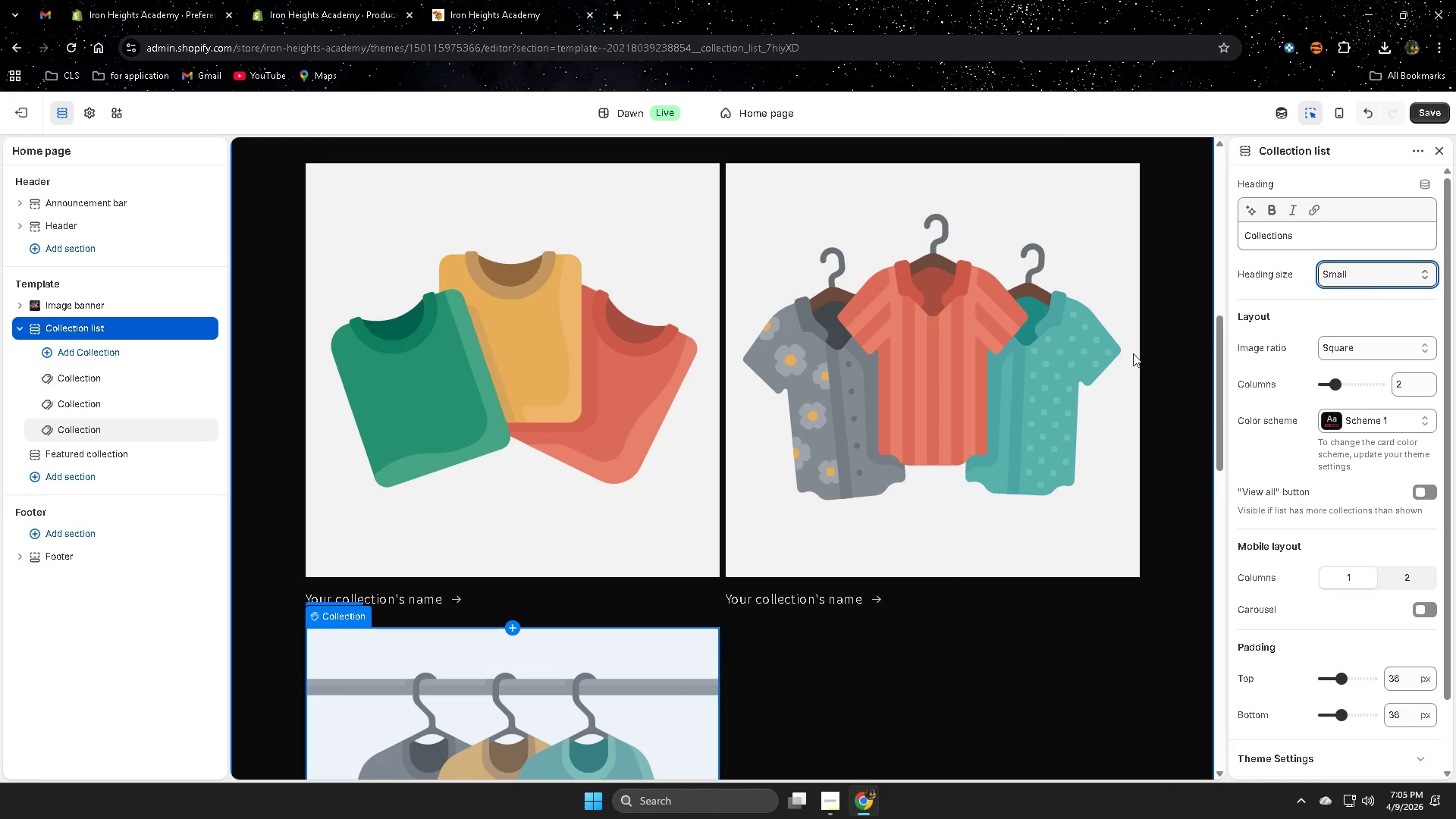 
left_click([1433, 116])
 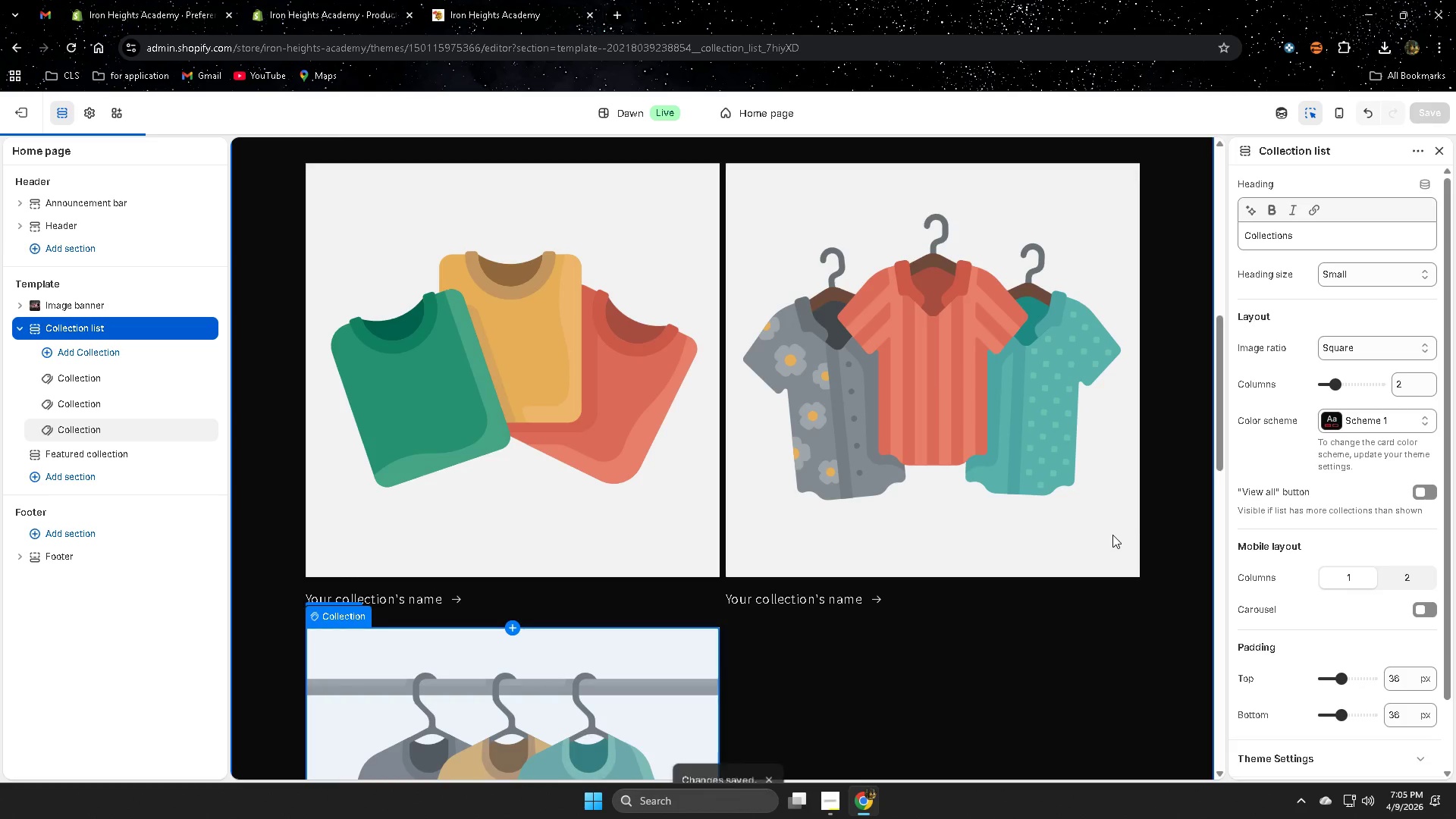 
scroll: coordinate [1110, 535], scroll_direction: none, amount: 0.0
 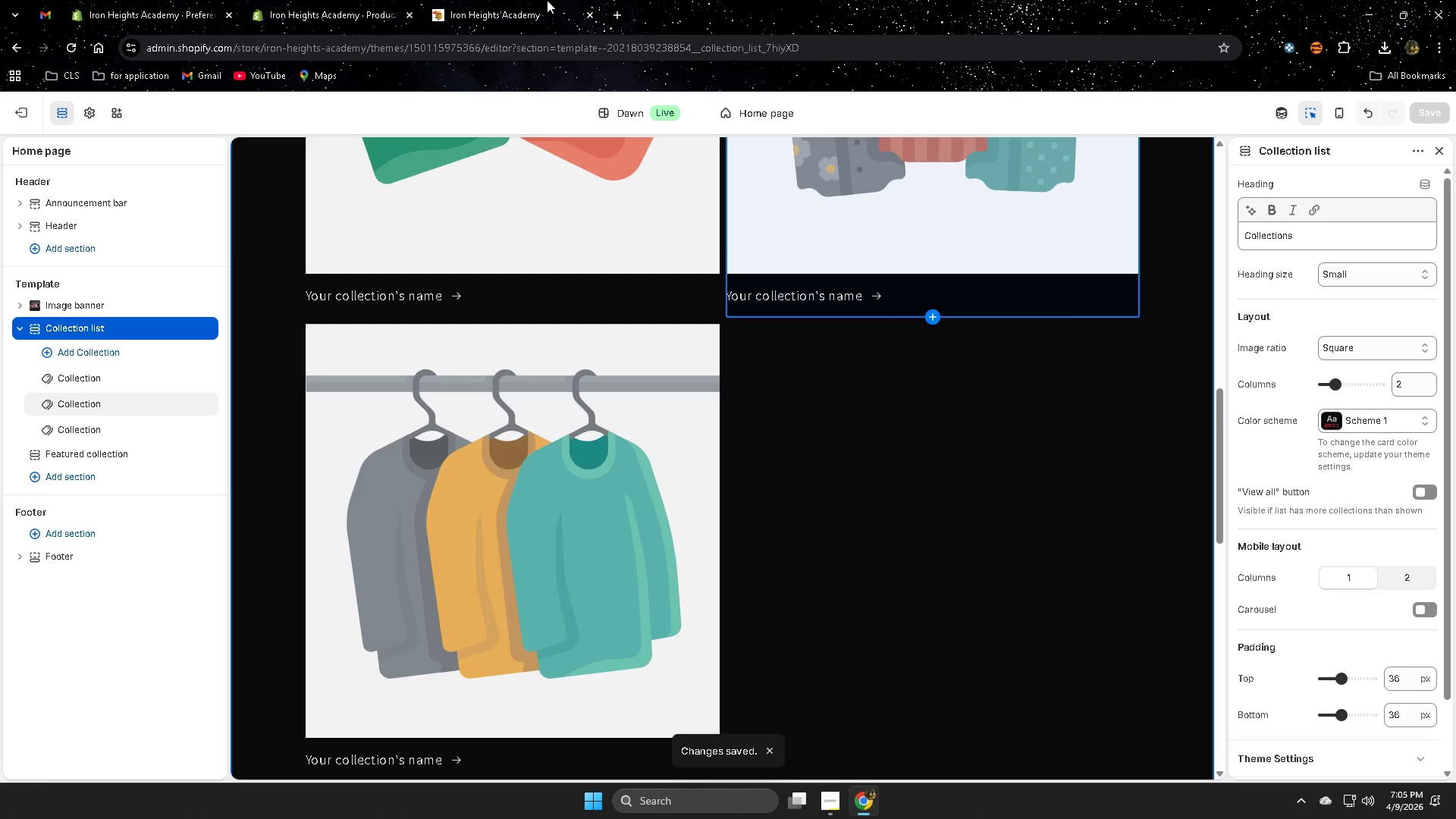 
left_click([507, 5])
 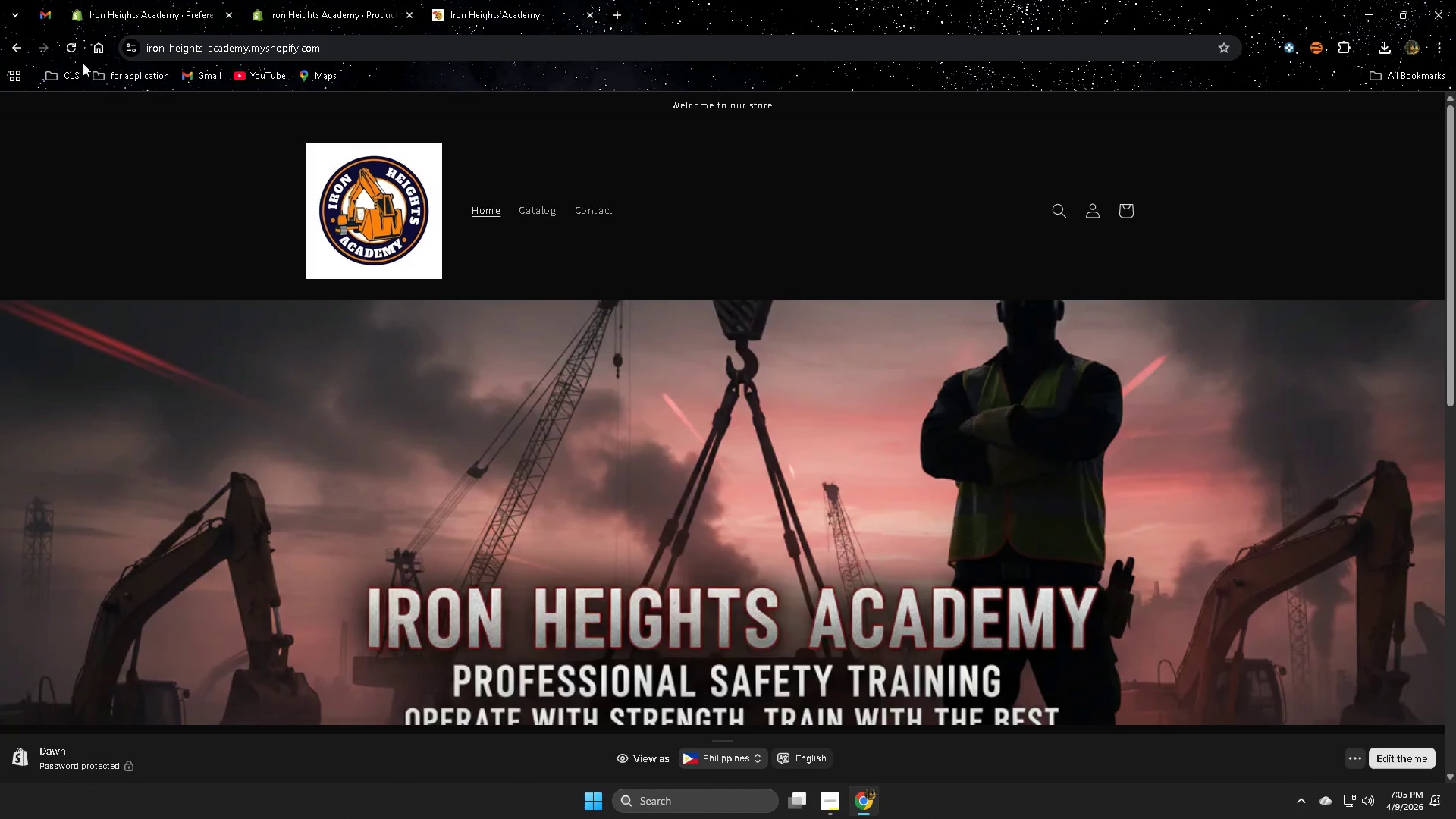 
left_click([73, 48])
 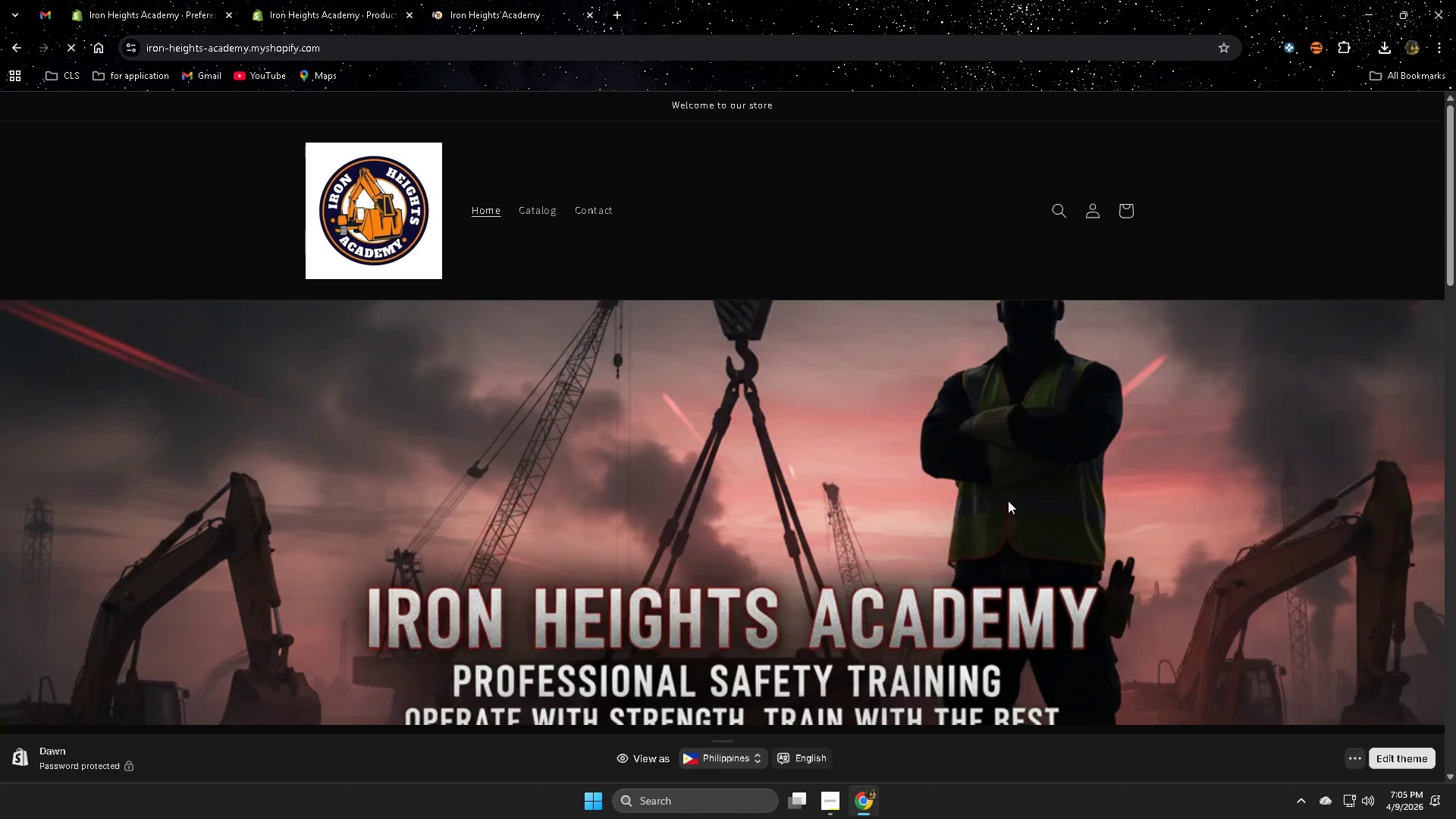 
scroll: coordinate [1003, 491], scroll_direction: down, amount: 9.0
 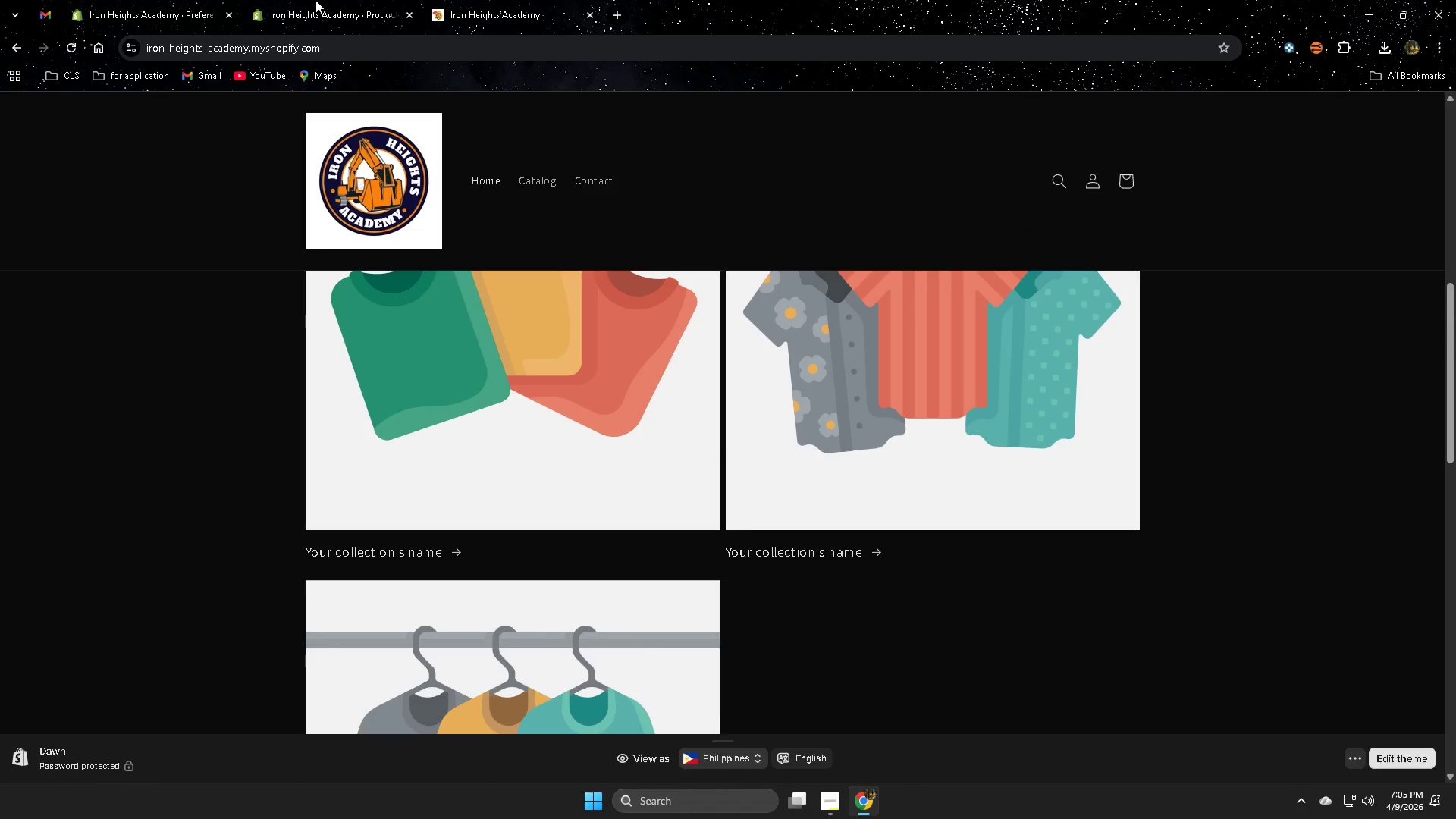 
left_click([316, 0])
 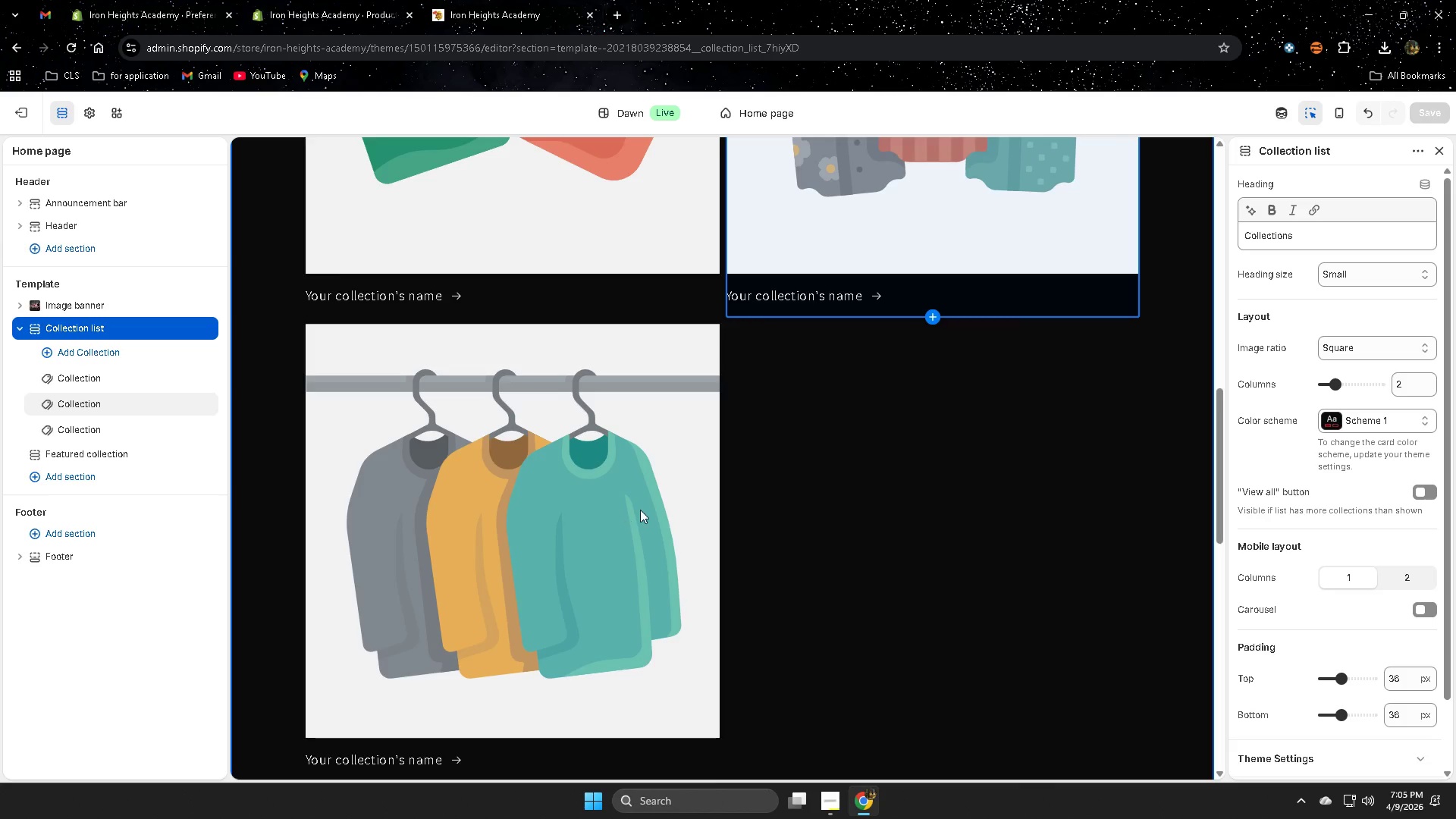 
left_click([637, 509])
 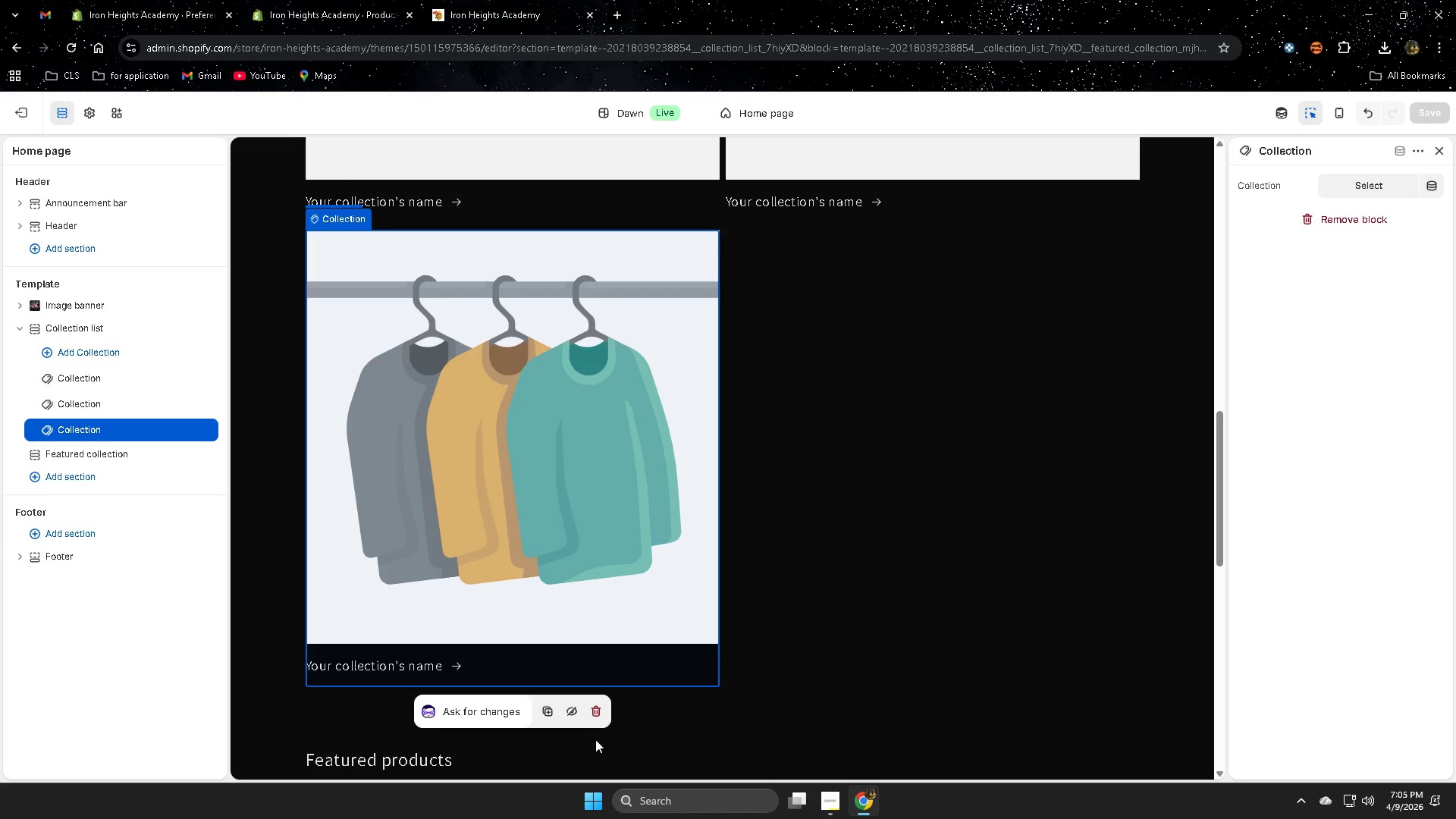 
left_click([601, 714])
 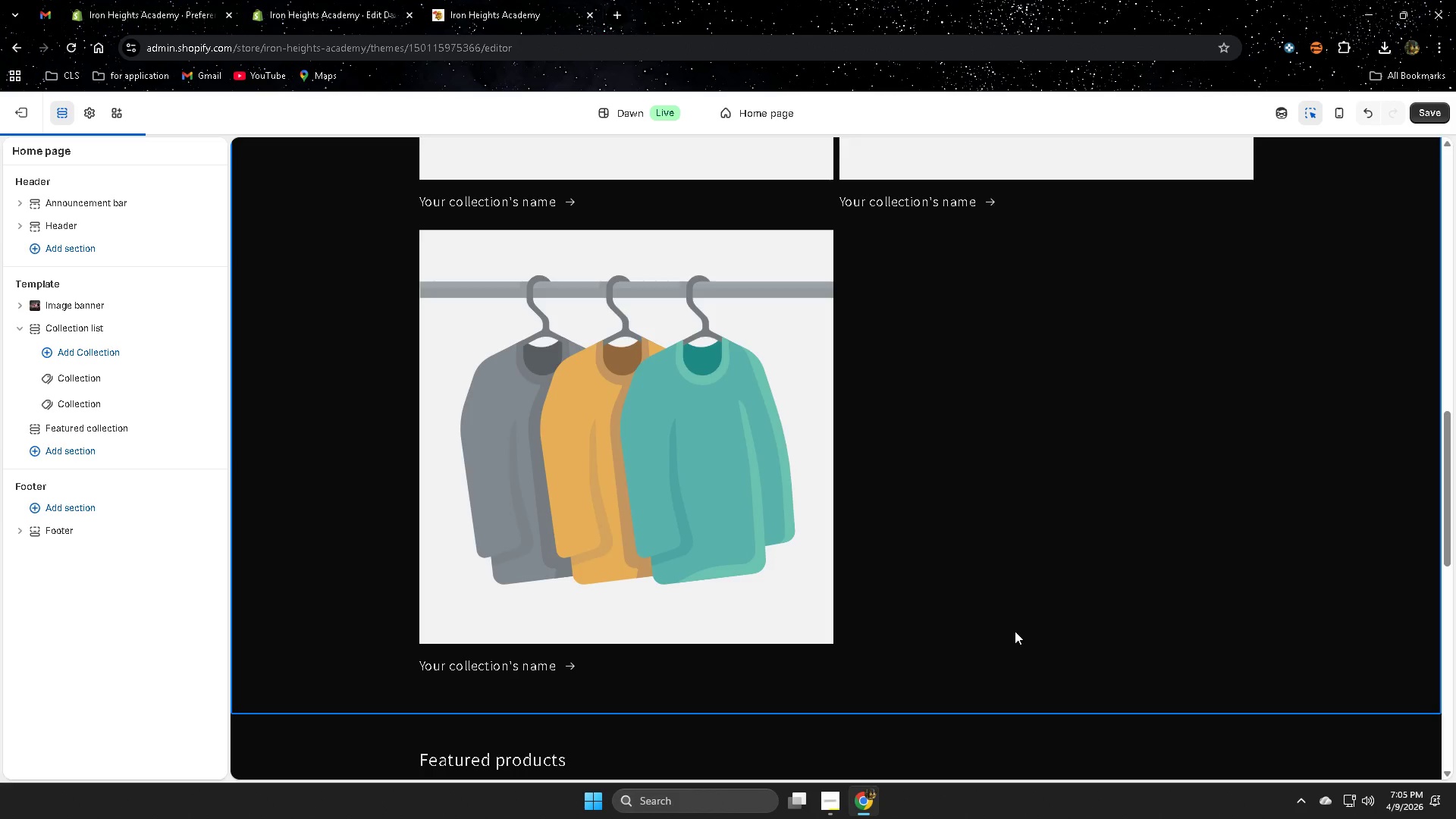 
scroll: coordinate [941, 612], scroll_direction: down, amount: 1.0
 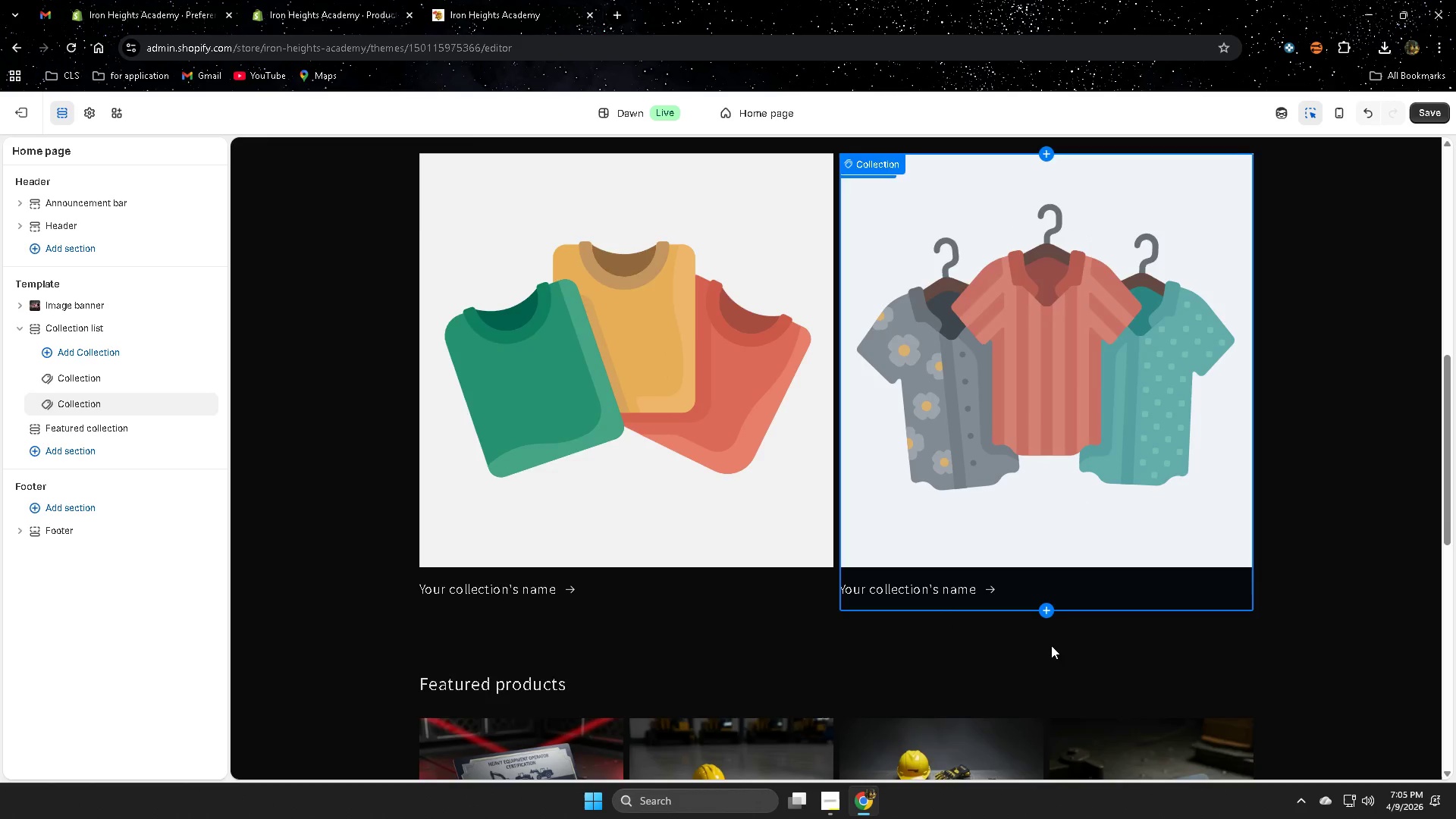 
scroll: coordinate [1053, 645], scroll_direction: up, amount: 3.0
 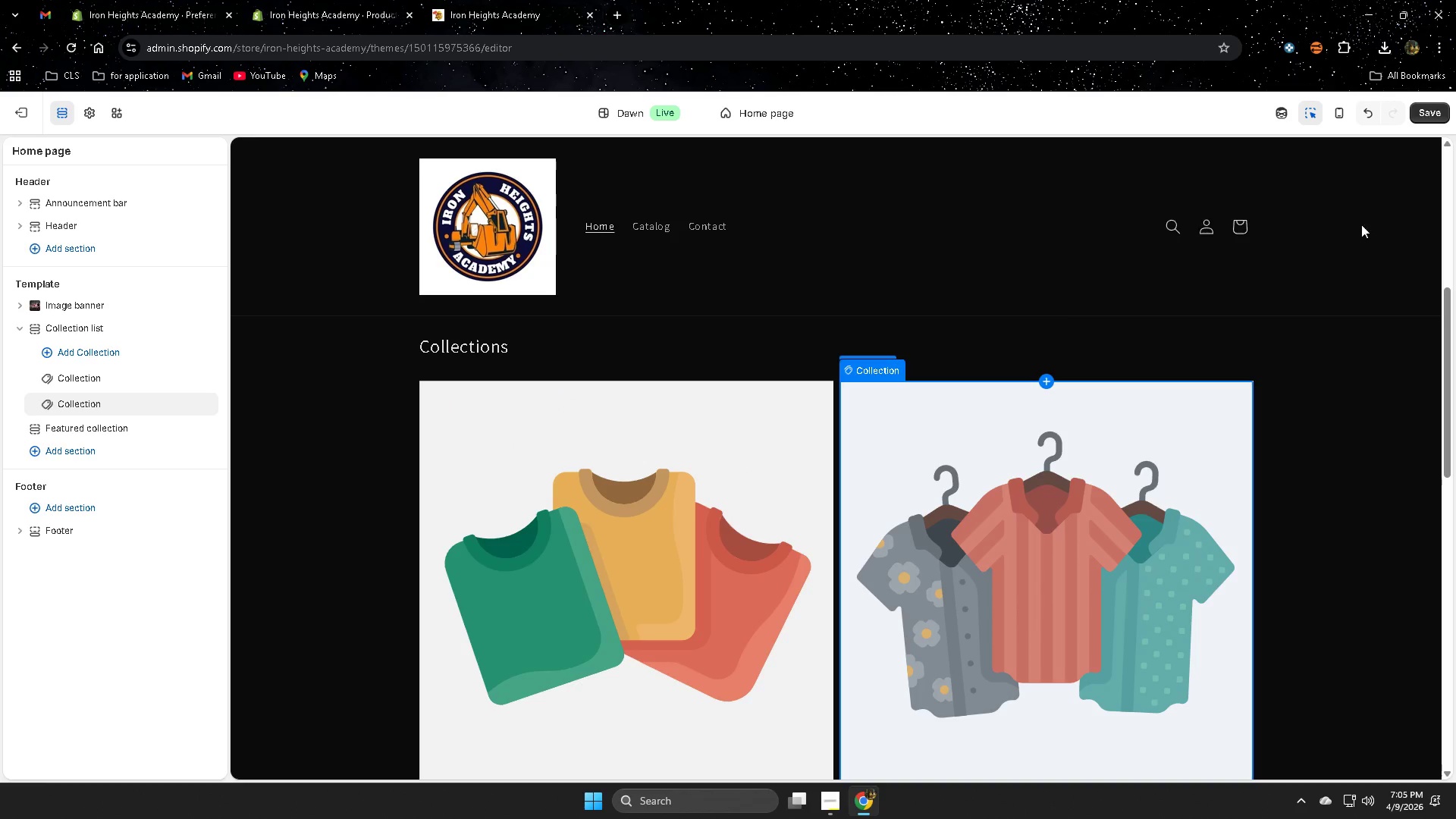 
left_click([1440, 117])
 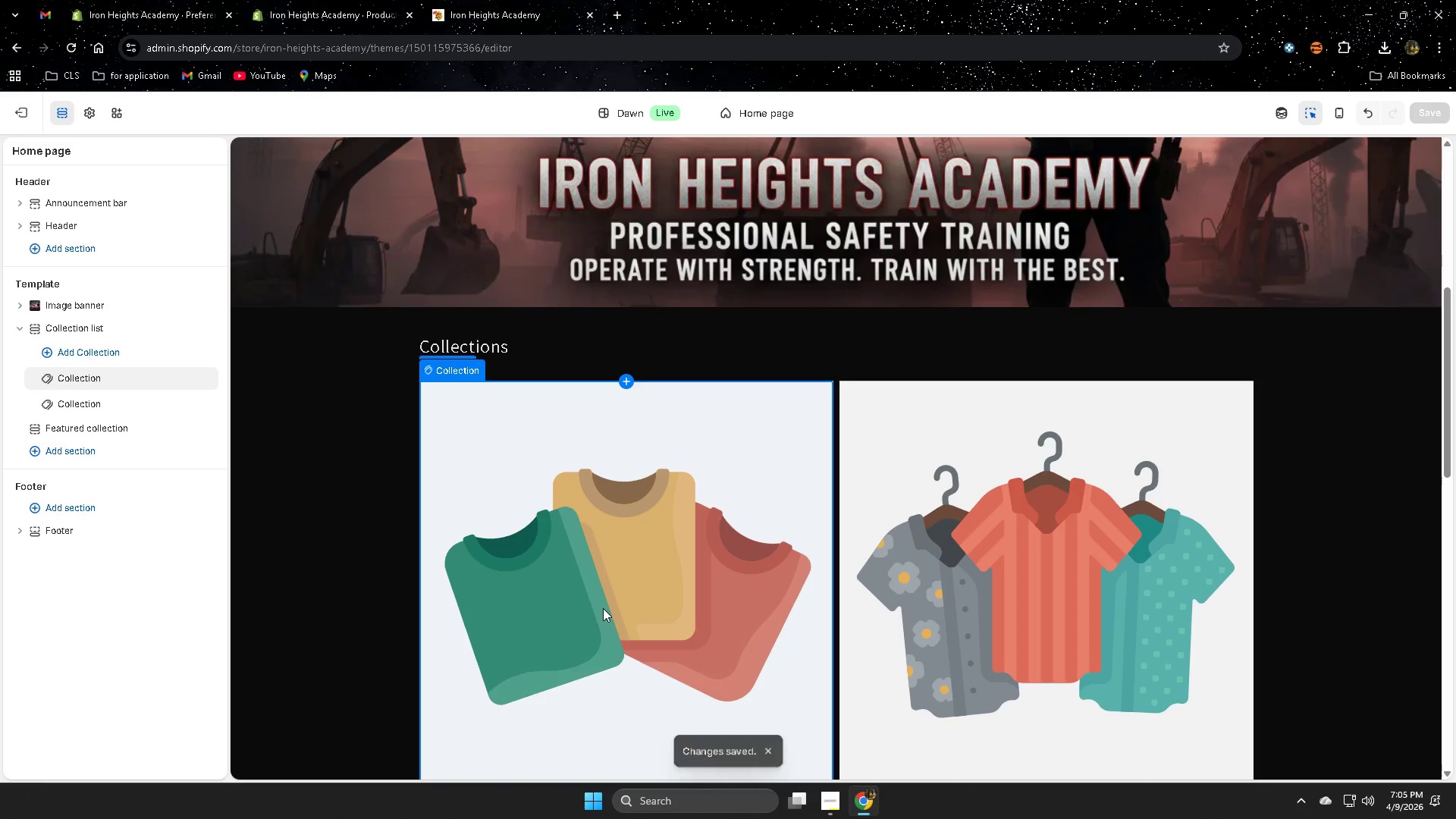 
wait(7.94)
 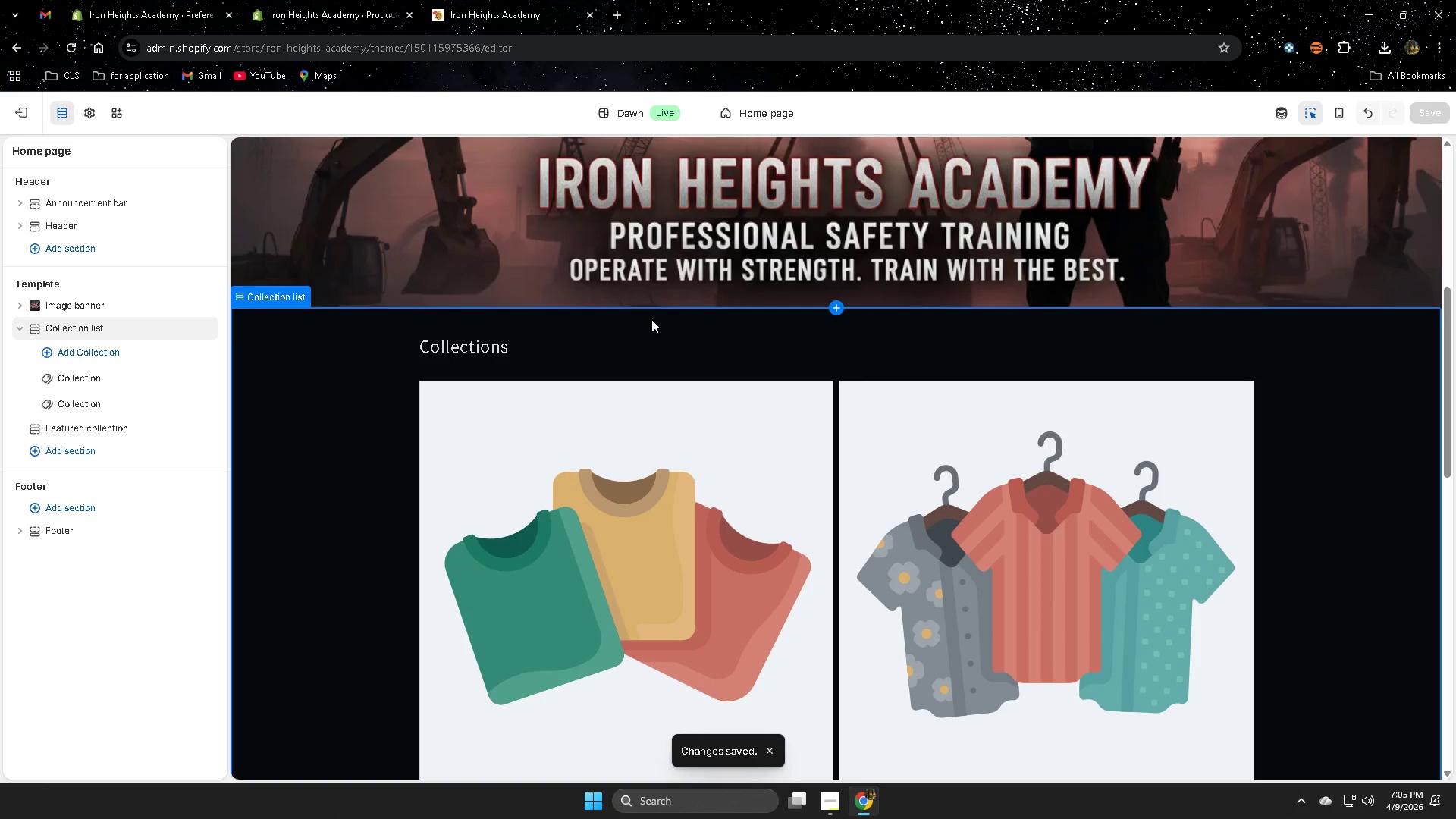 
scroll: coordinate [659, 542], scroll_direction: down, amount: 2.0
 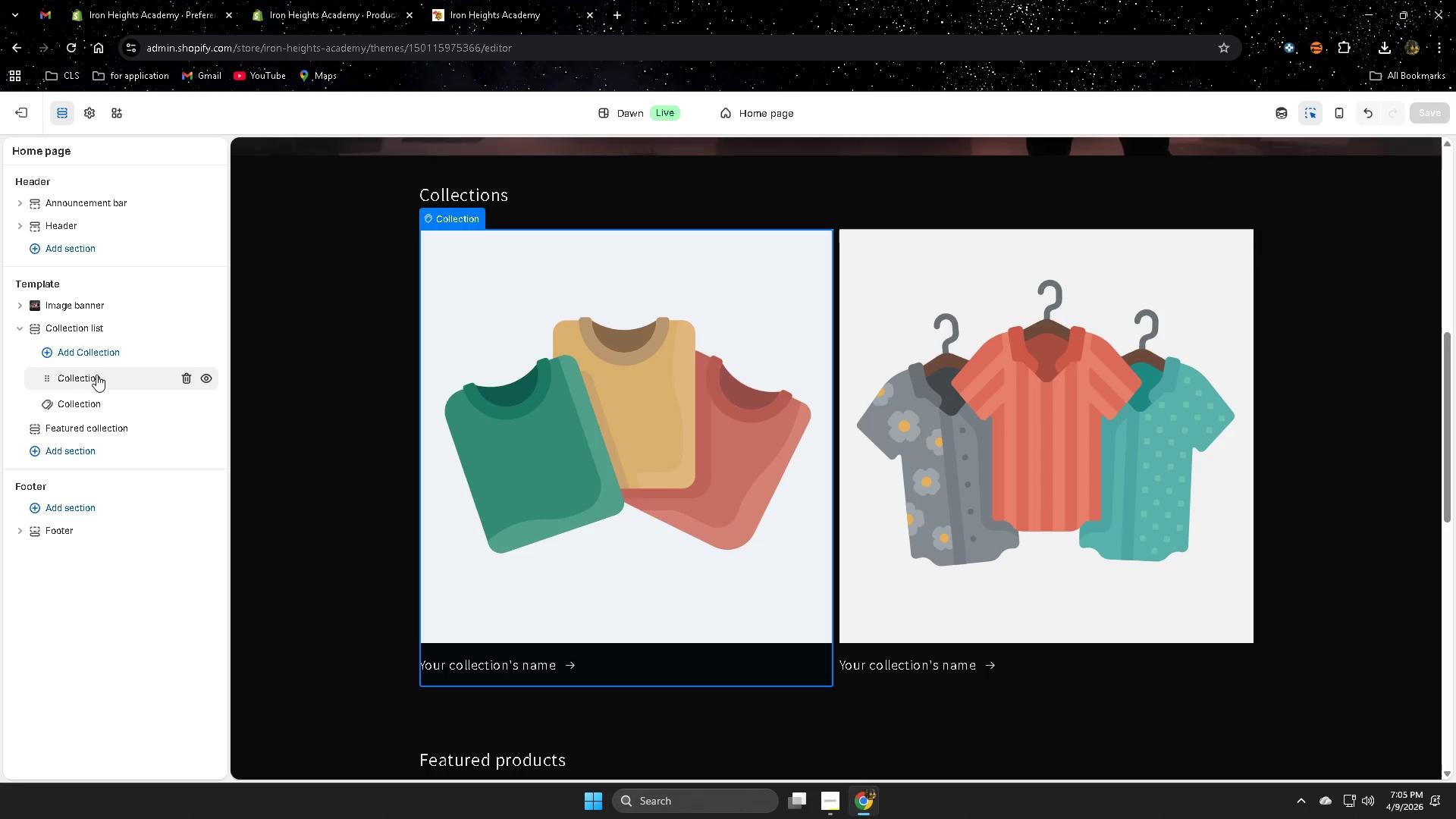 
left_click([93, 382])
 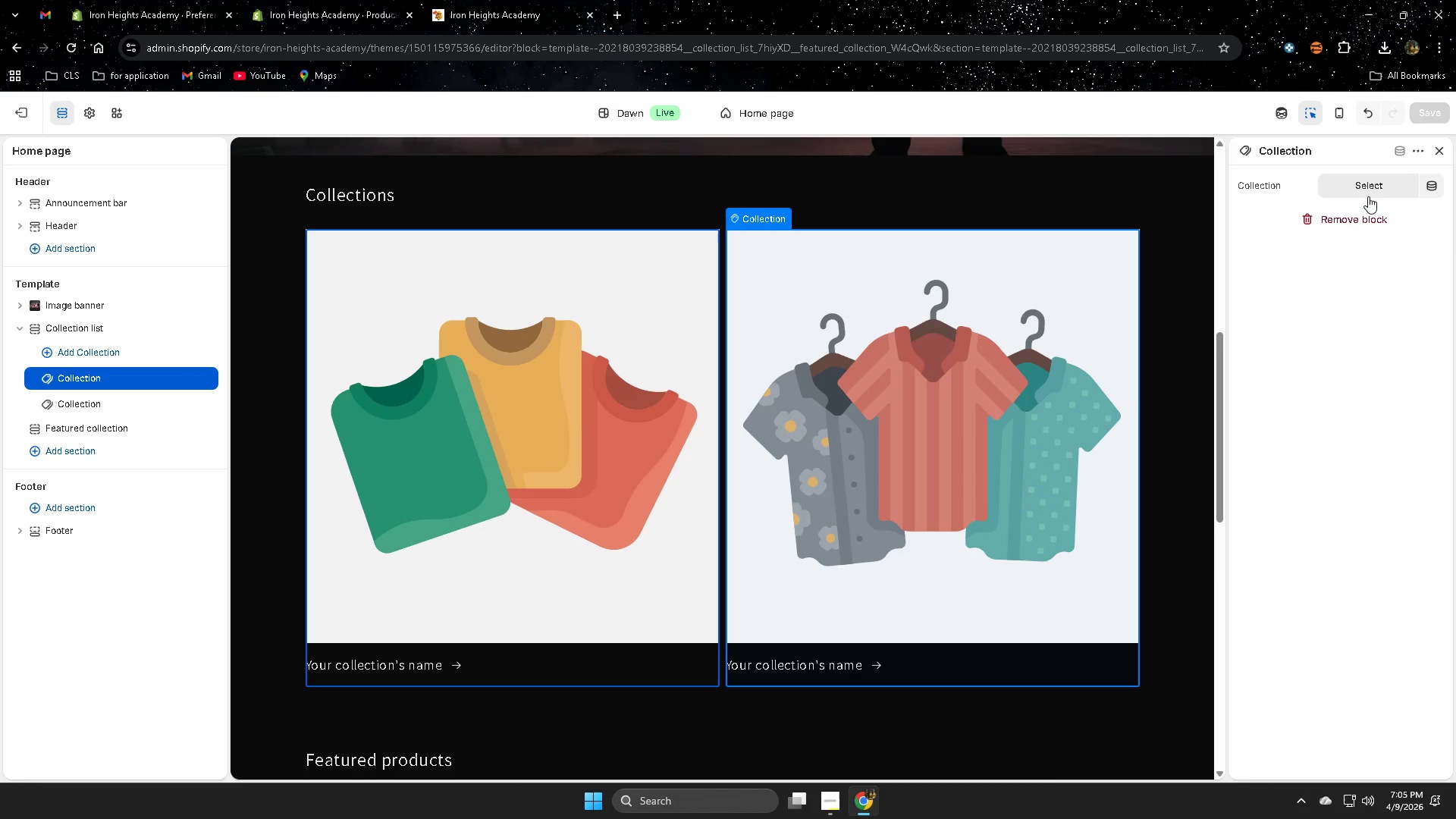 
left_click([1376, 184])
 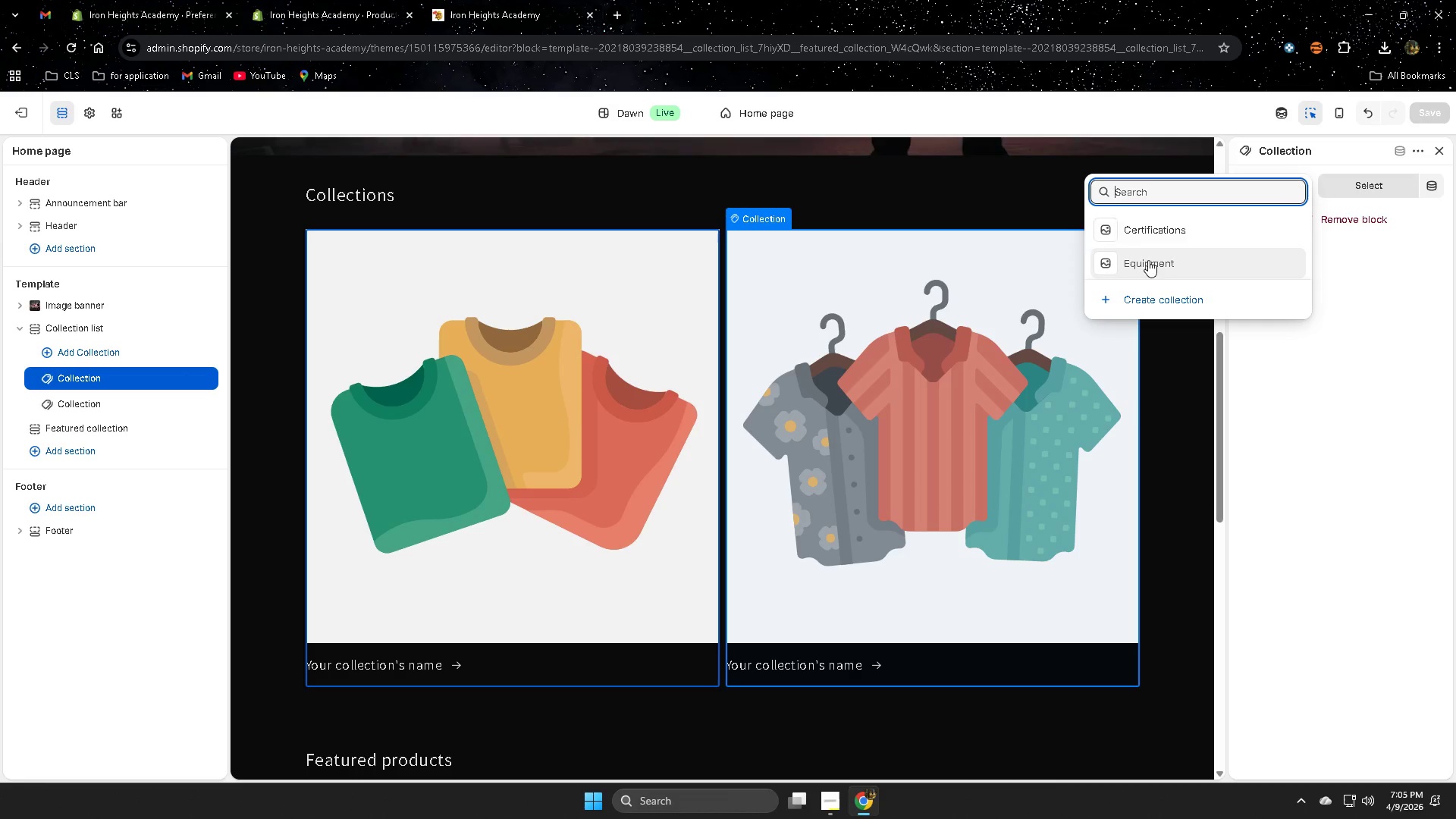 
left_click([1160, 231])
 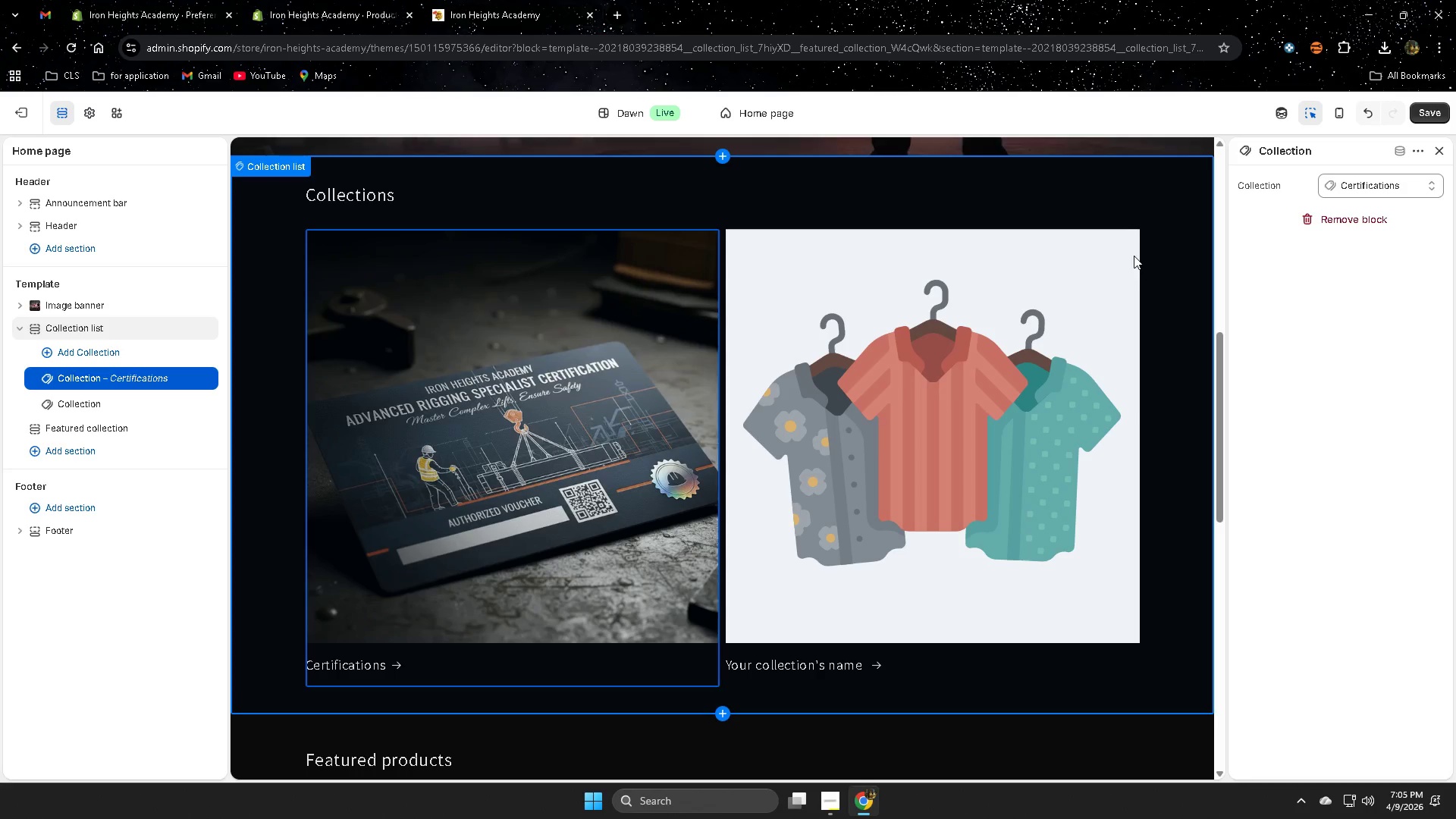 
left_click([931, 435])
 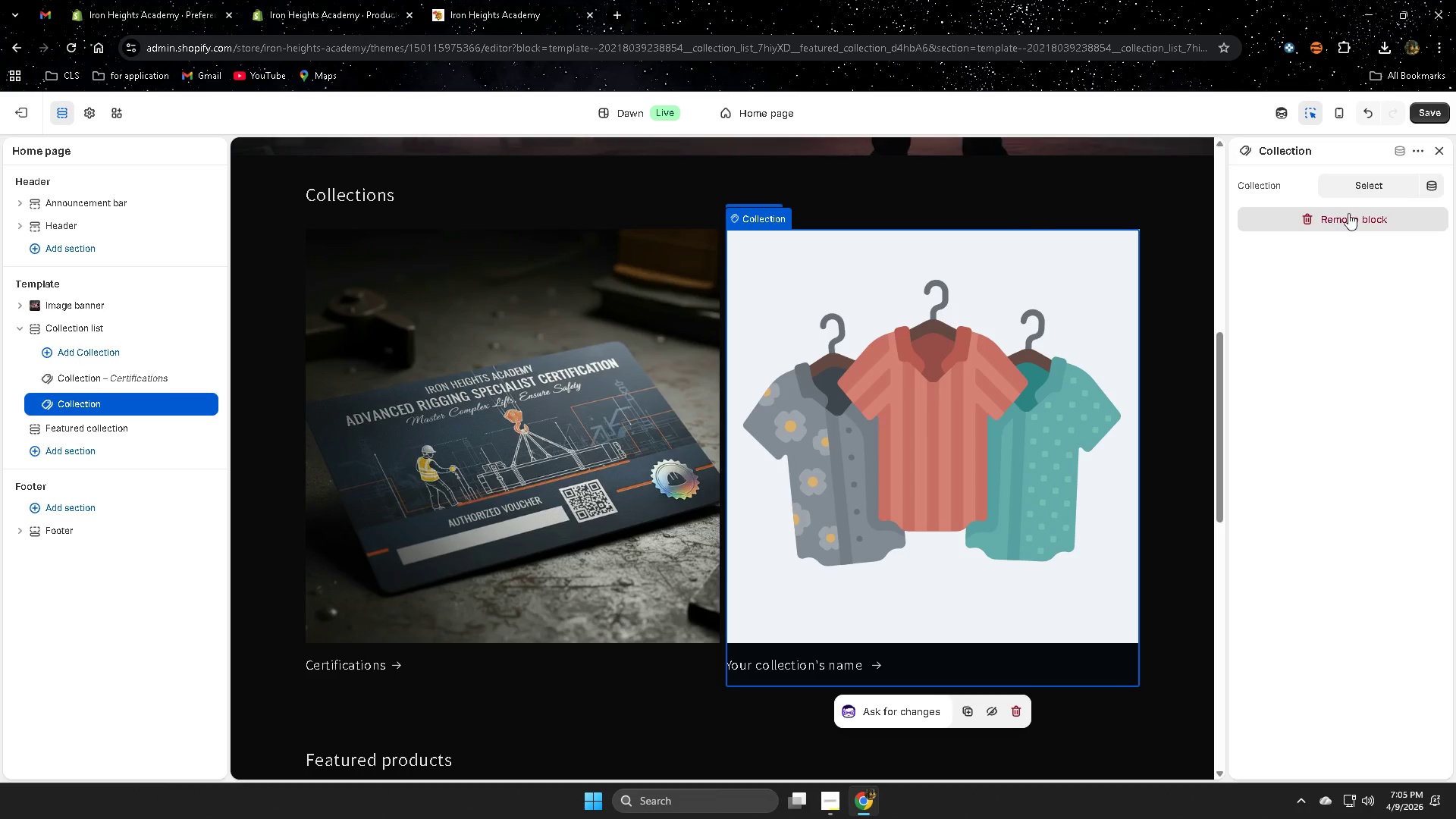 
left_click([1370, 188])
 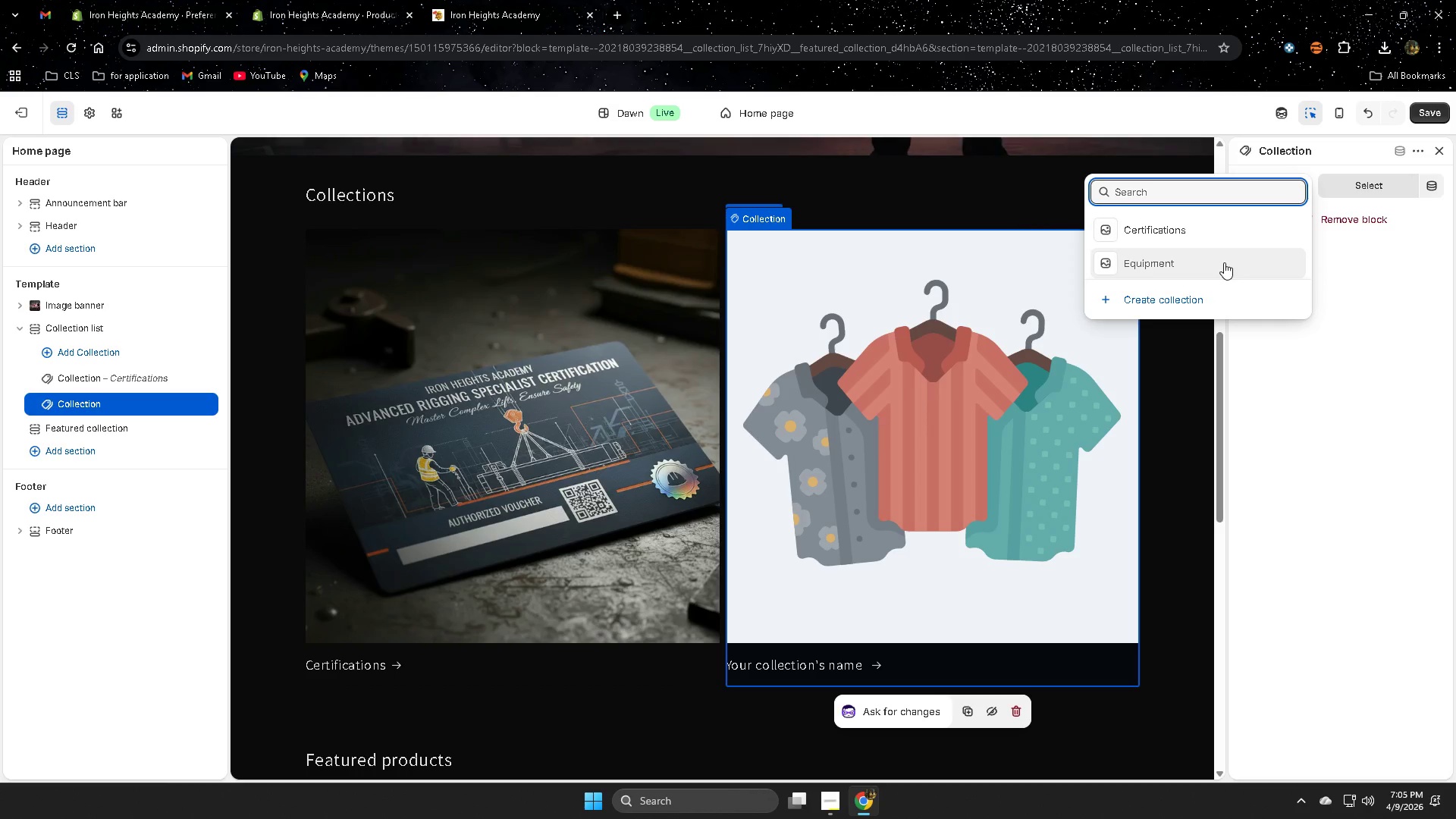 
left_click([1224, 262])
 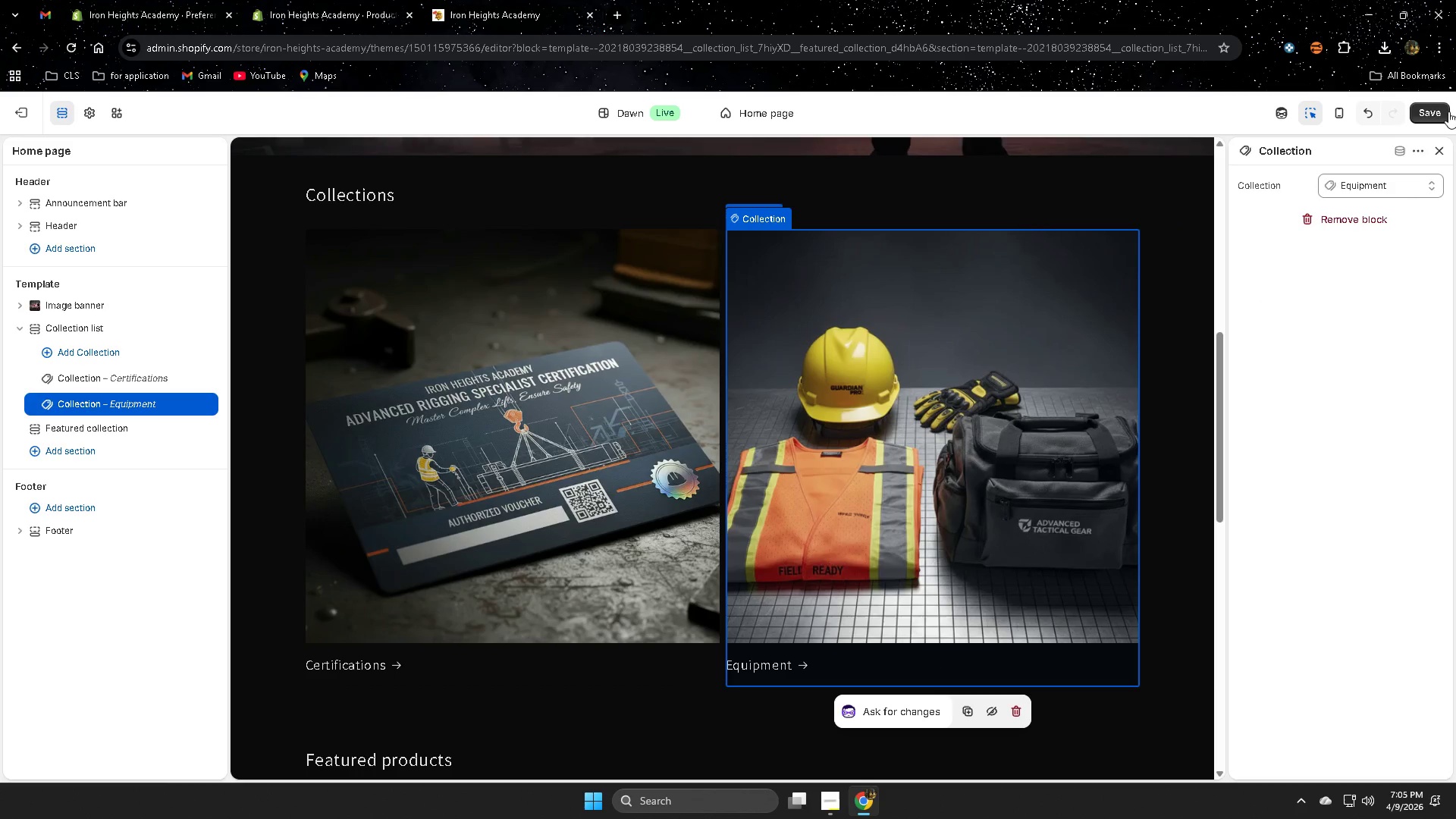 
left_click([1439, 114])
 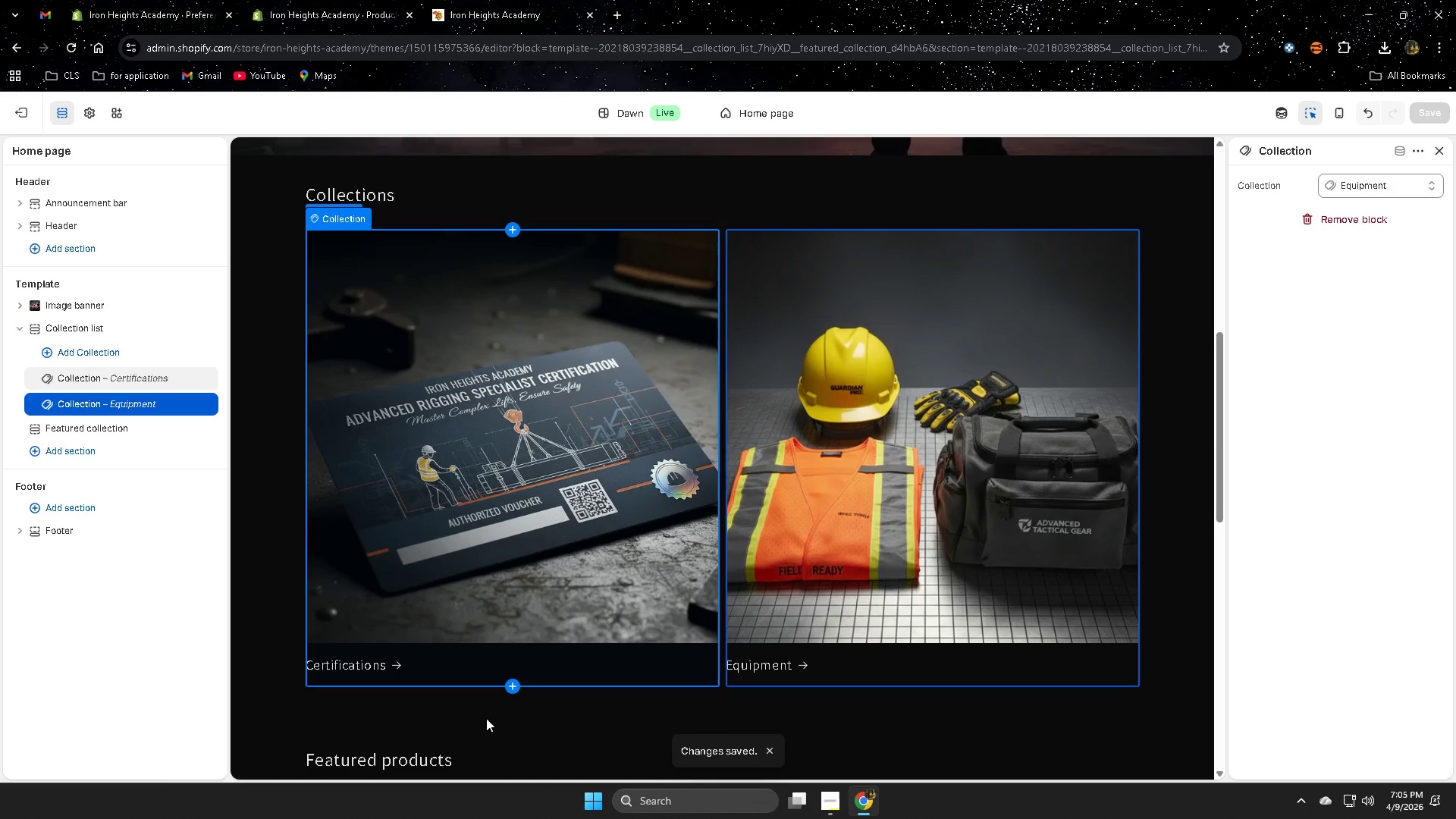 
wait(9.67)
 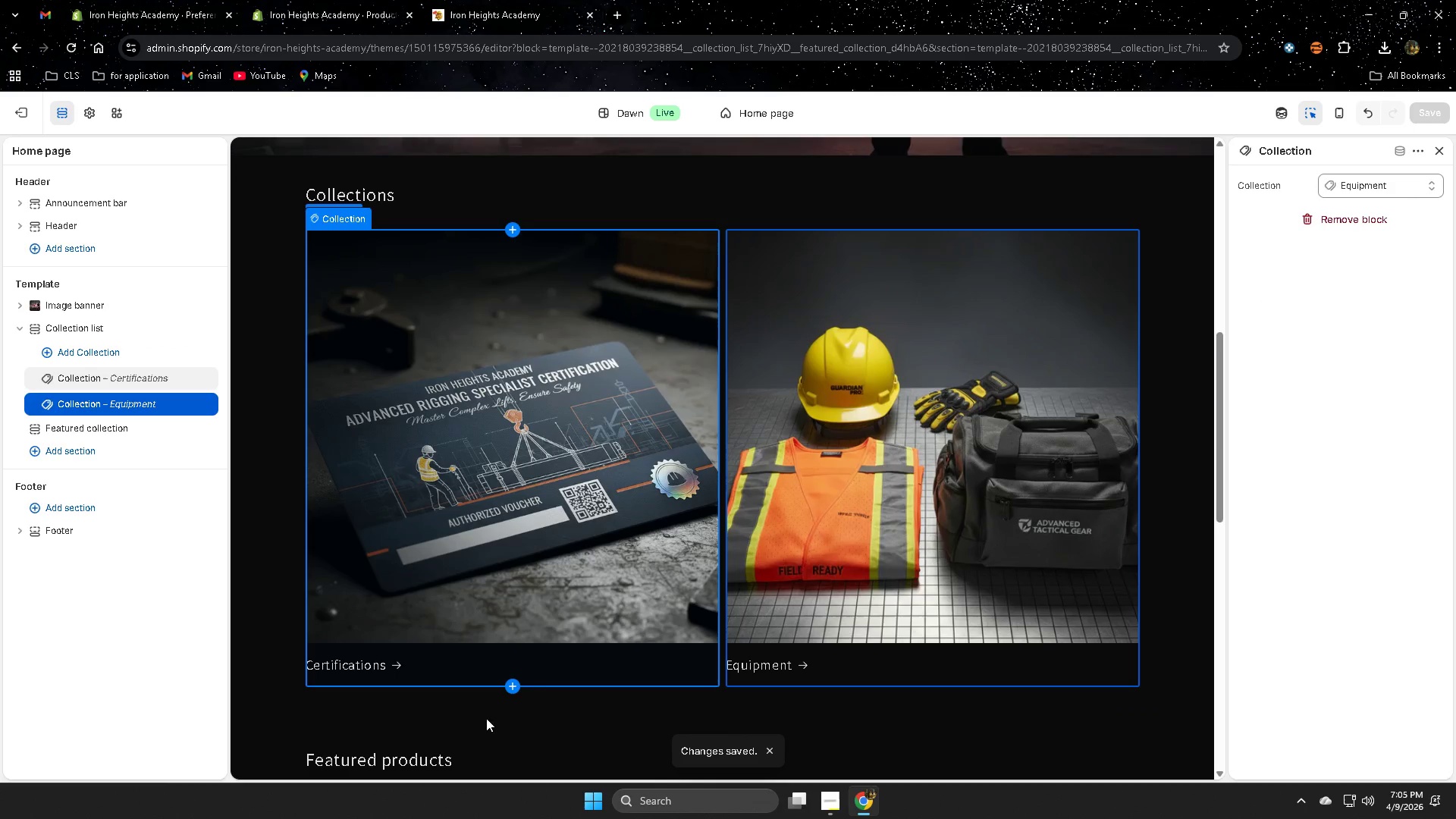 
scroll: coordinate [951, 403], scroll_direction: up, amount: 3.0